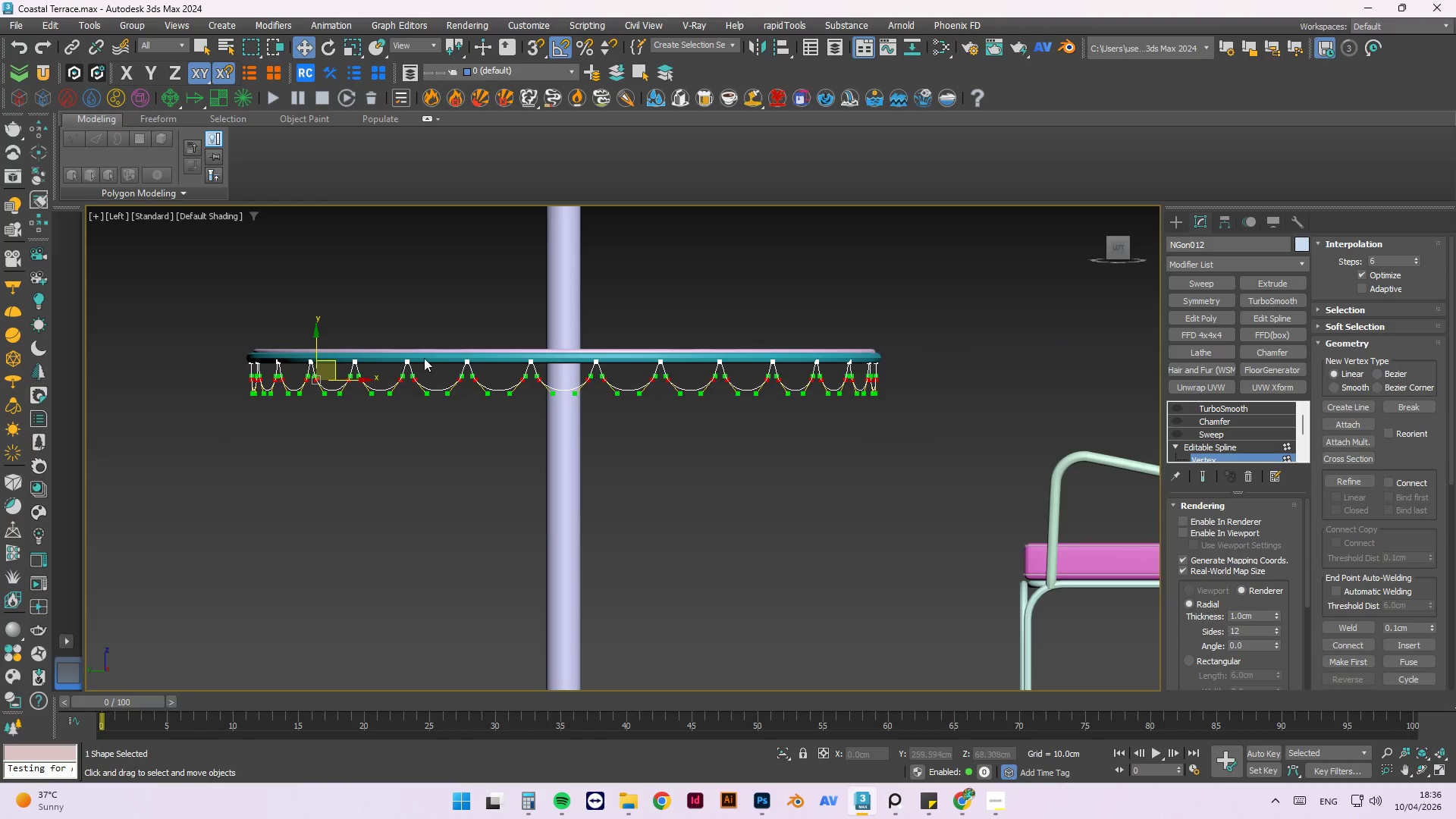 
scroll: coordinate [447, 358], scroll_direction: up, amount: 2.0
 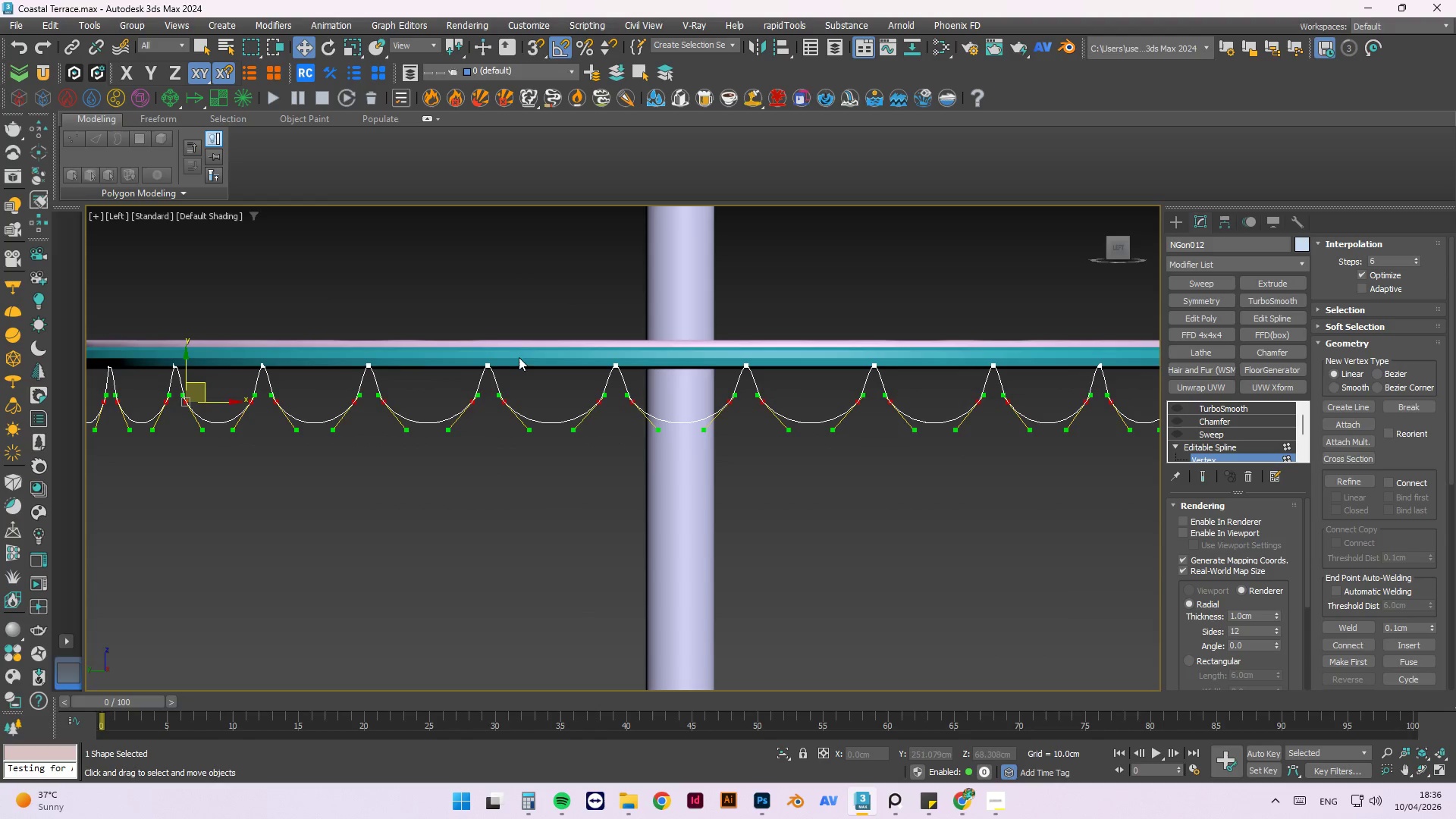 
scroll: coordinate [528, 357], scroll_direction: down, amount: 1.0
 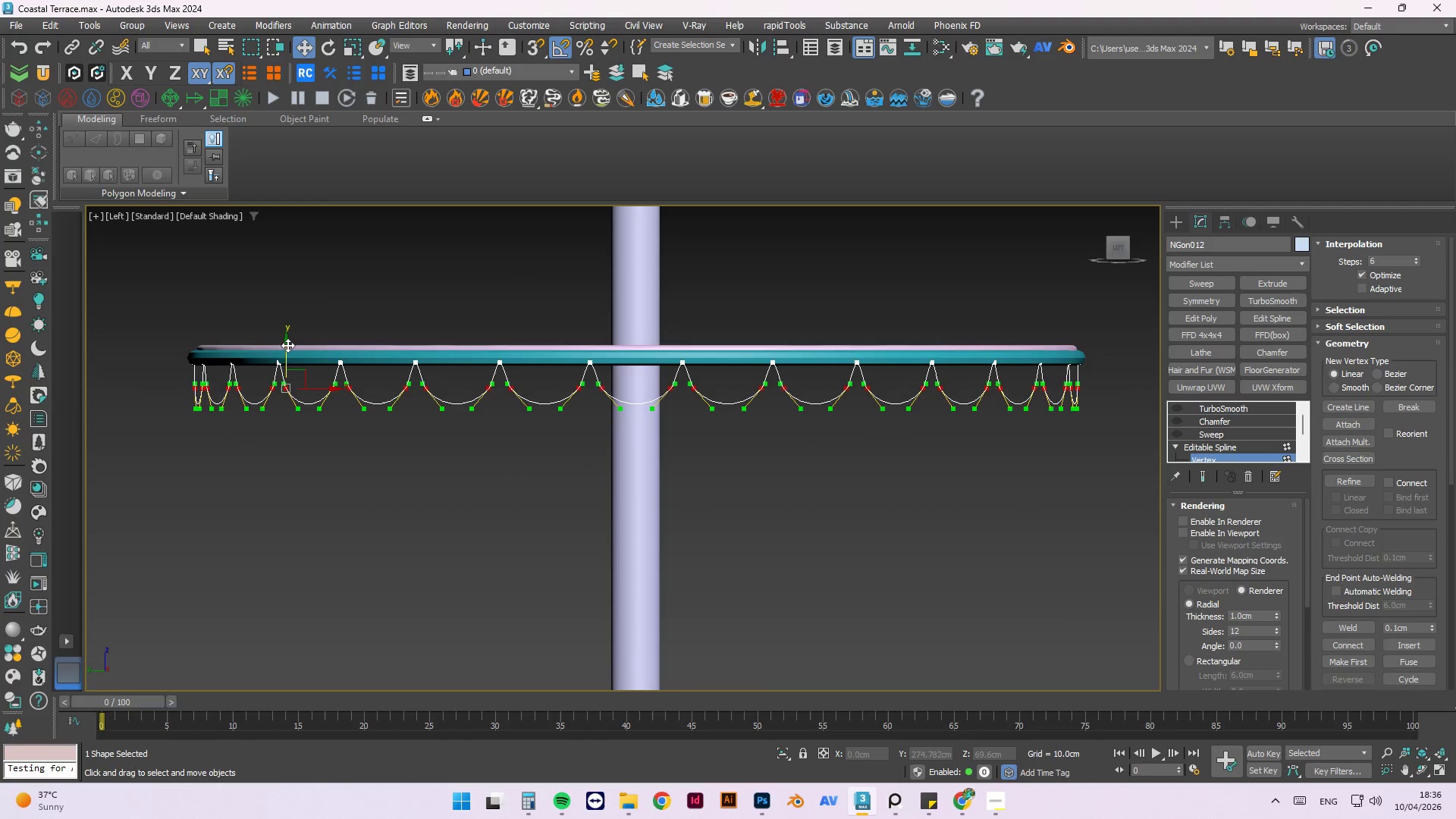 
left_click_drag(start_coordinate=[287, 345], to_coordinate=[284, 334])
 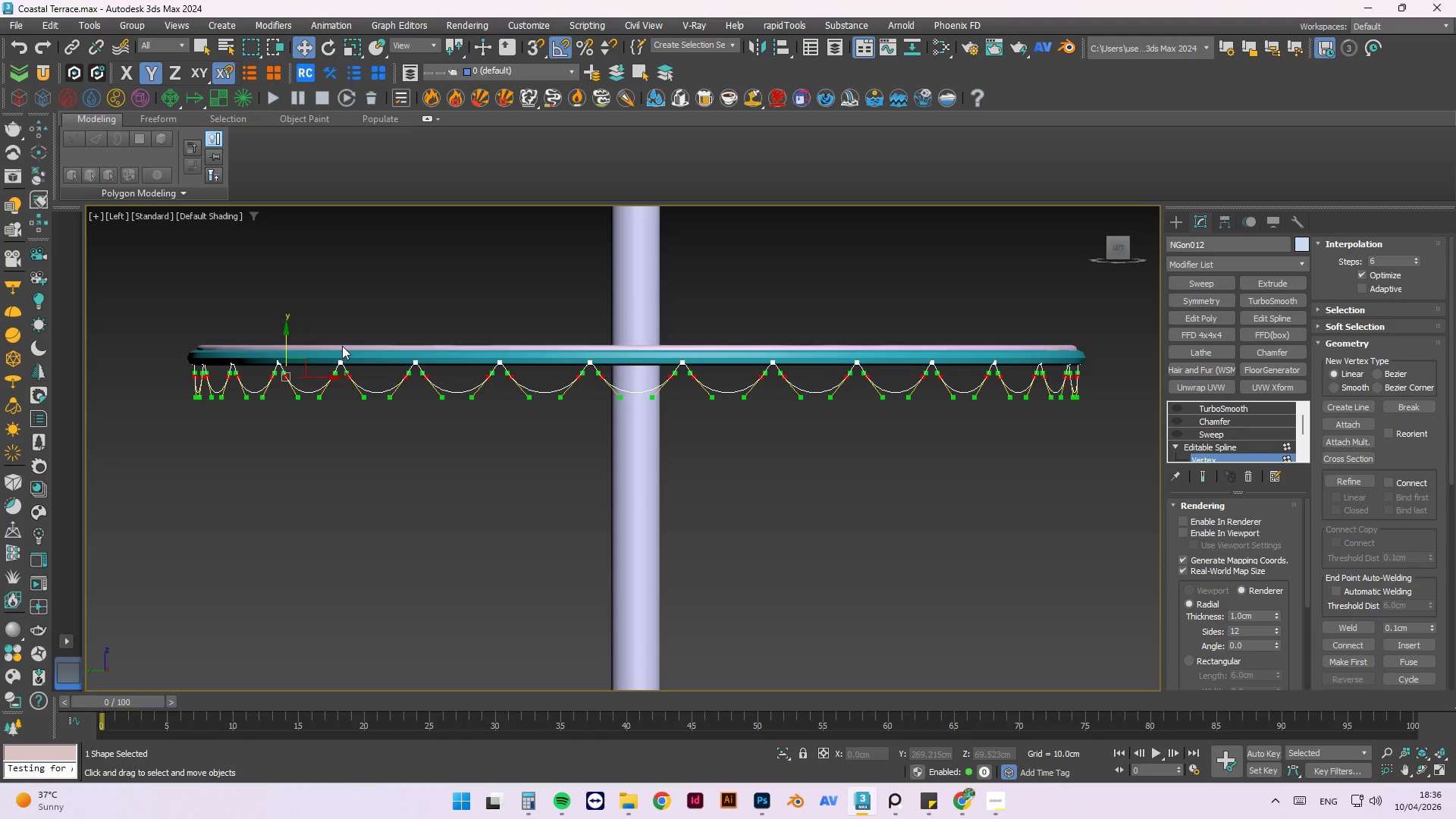 
scroll: coordinate [666, 406], scroll_direction: down, amount: 1.0
 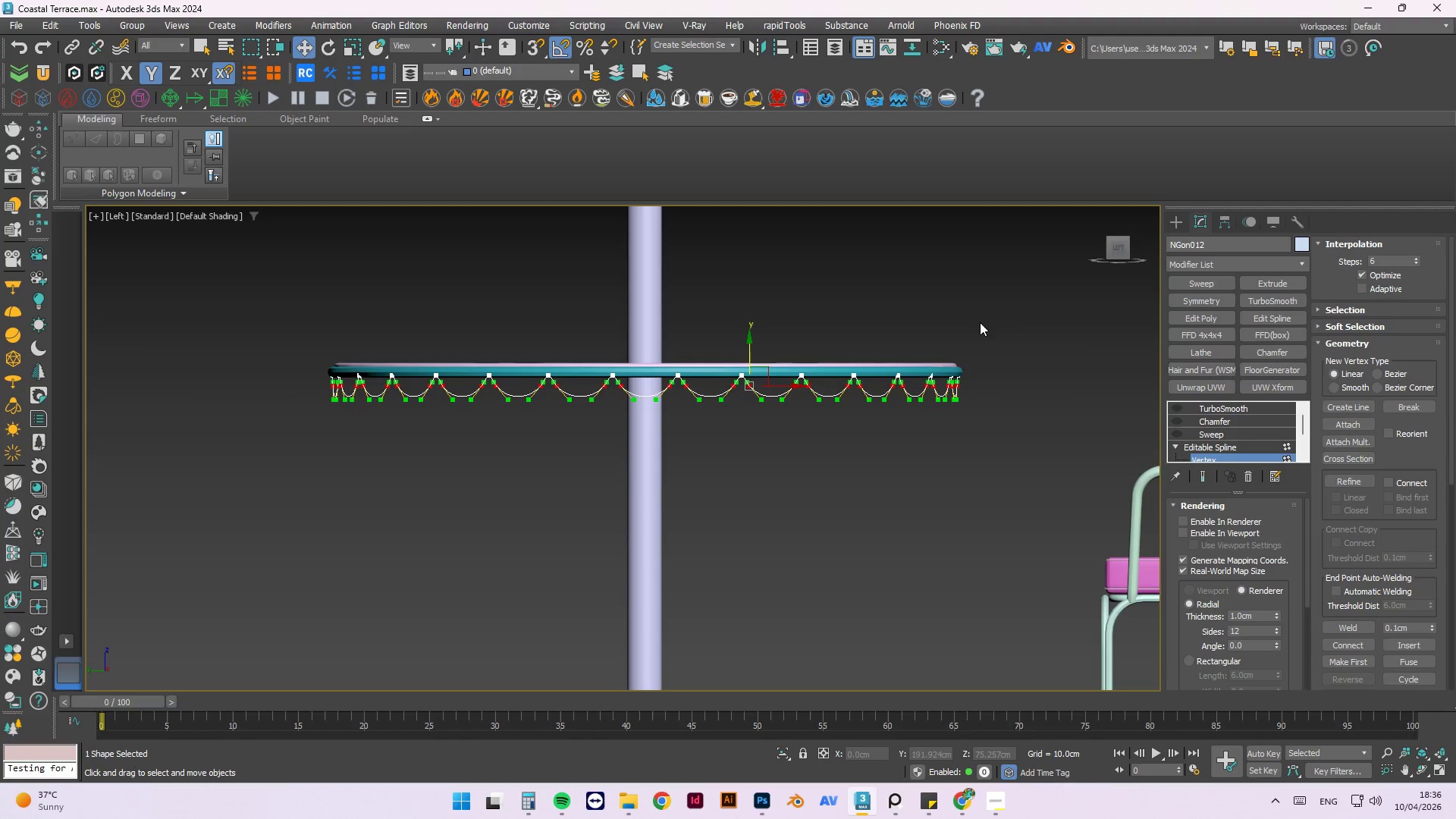 
left_click_drag(start_coordinate=[1005, 322], to_coordinate=[240, 433])
 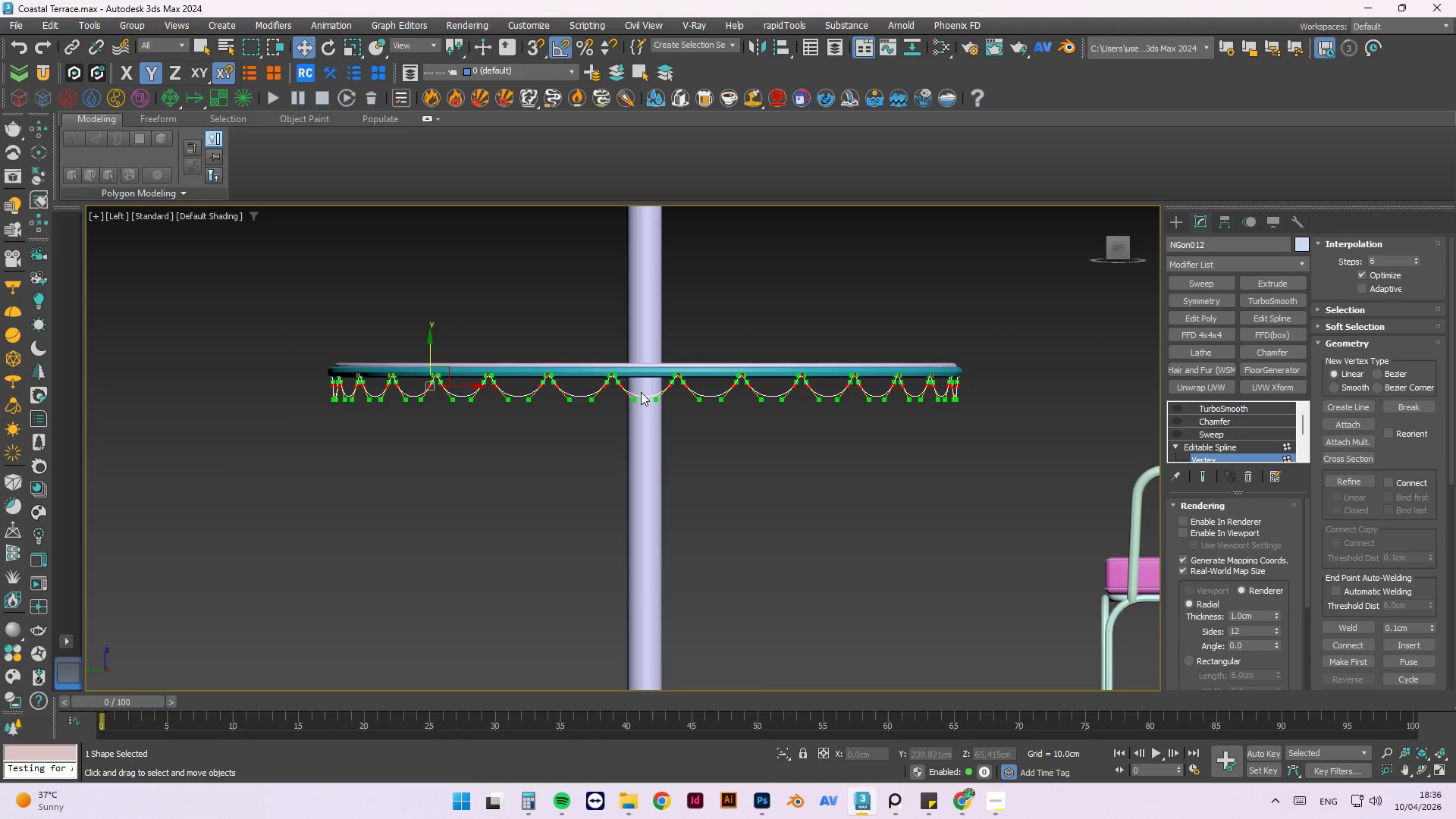 
key(R)
 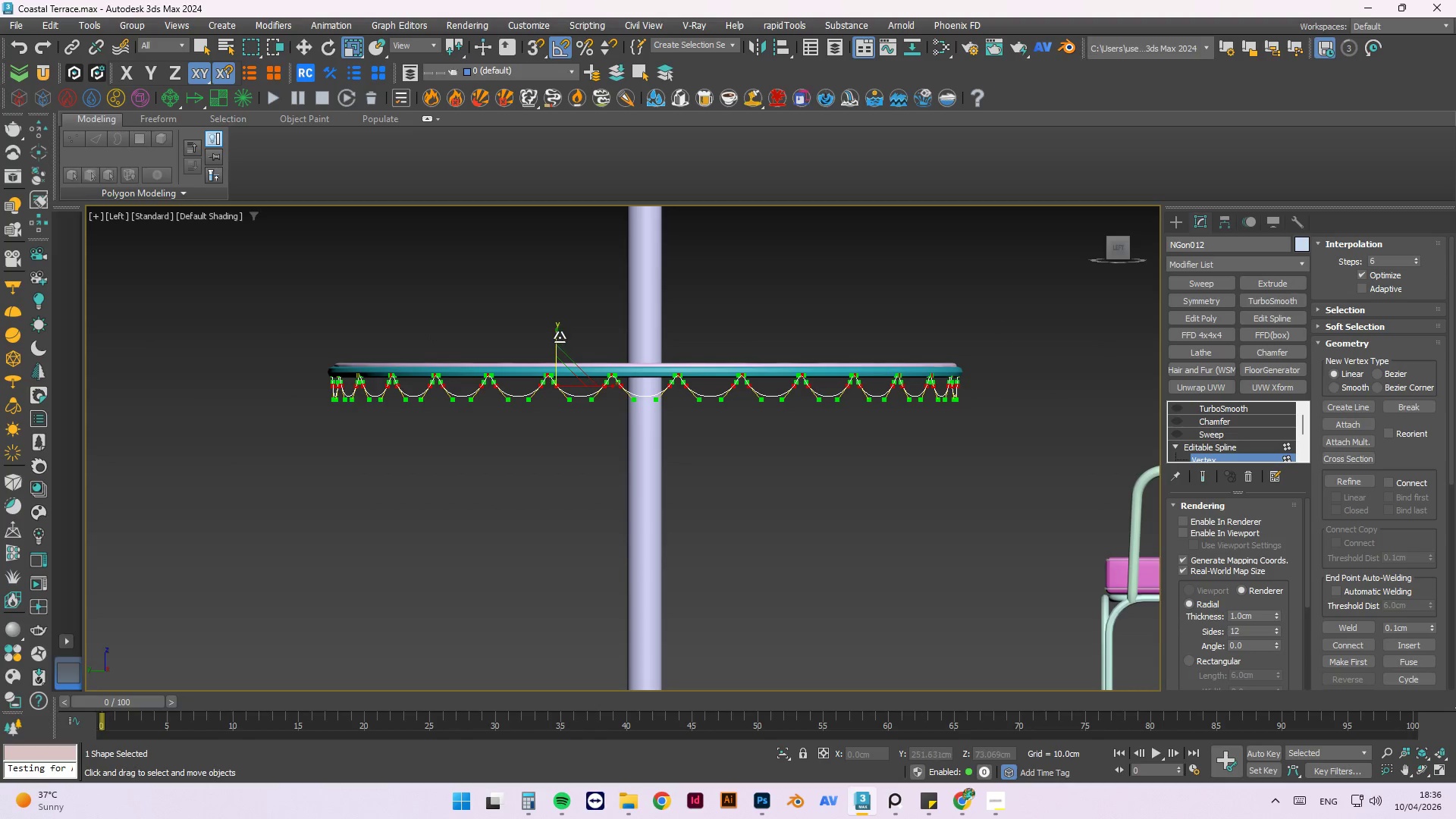 
left_click_drag(start_coordinate=[560, 336], to_coordinate=[557, 306])
 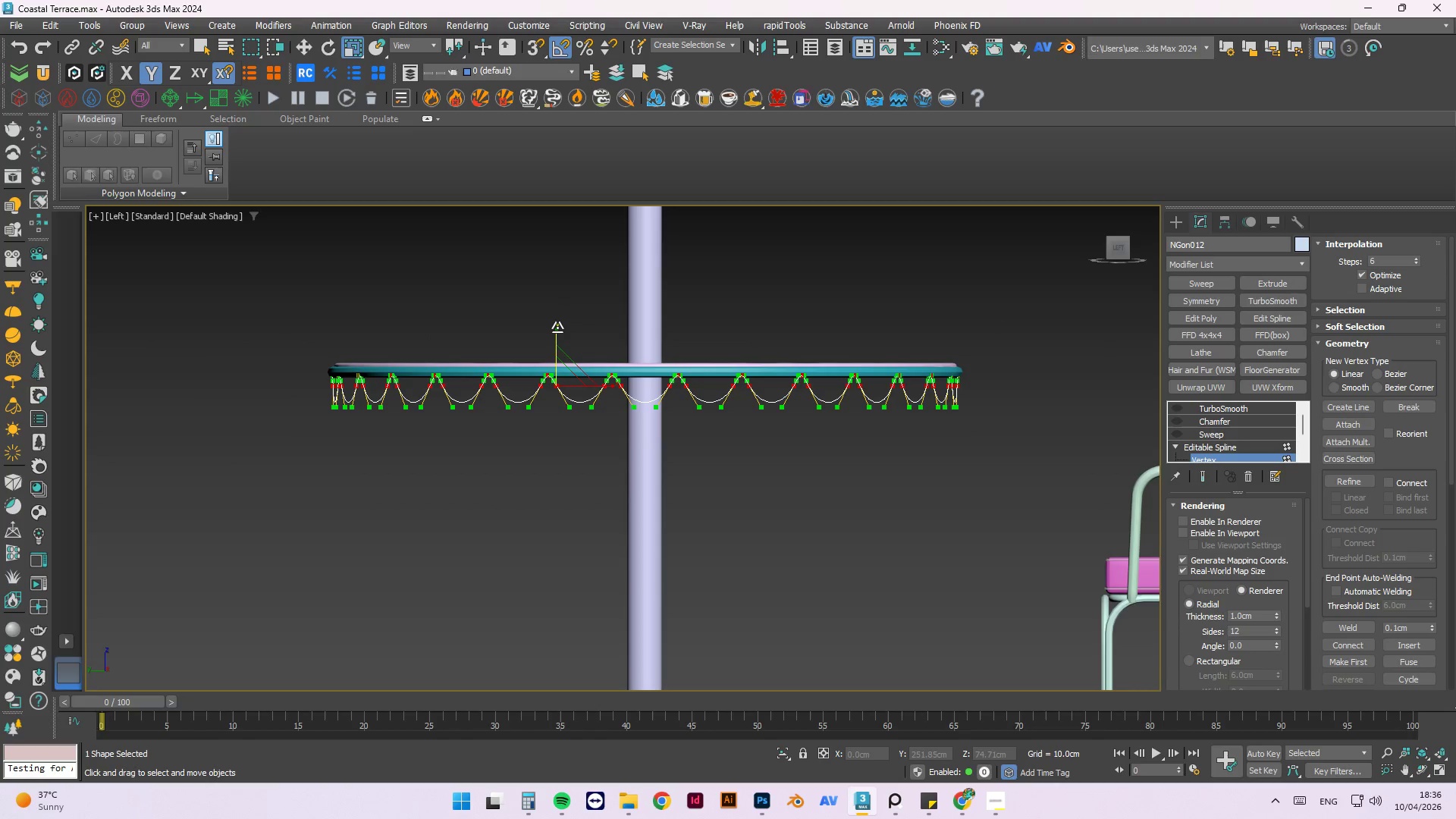 
left_click_drag(start_coordinate=[557, 328], to_coordinate=[560, 337])
 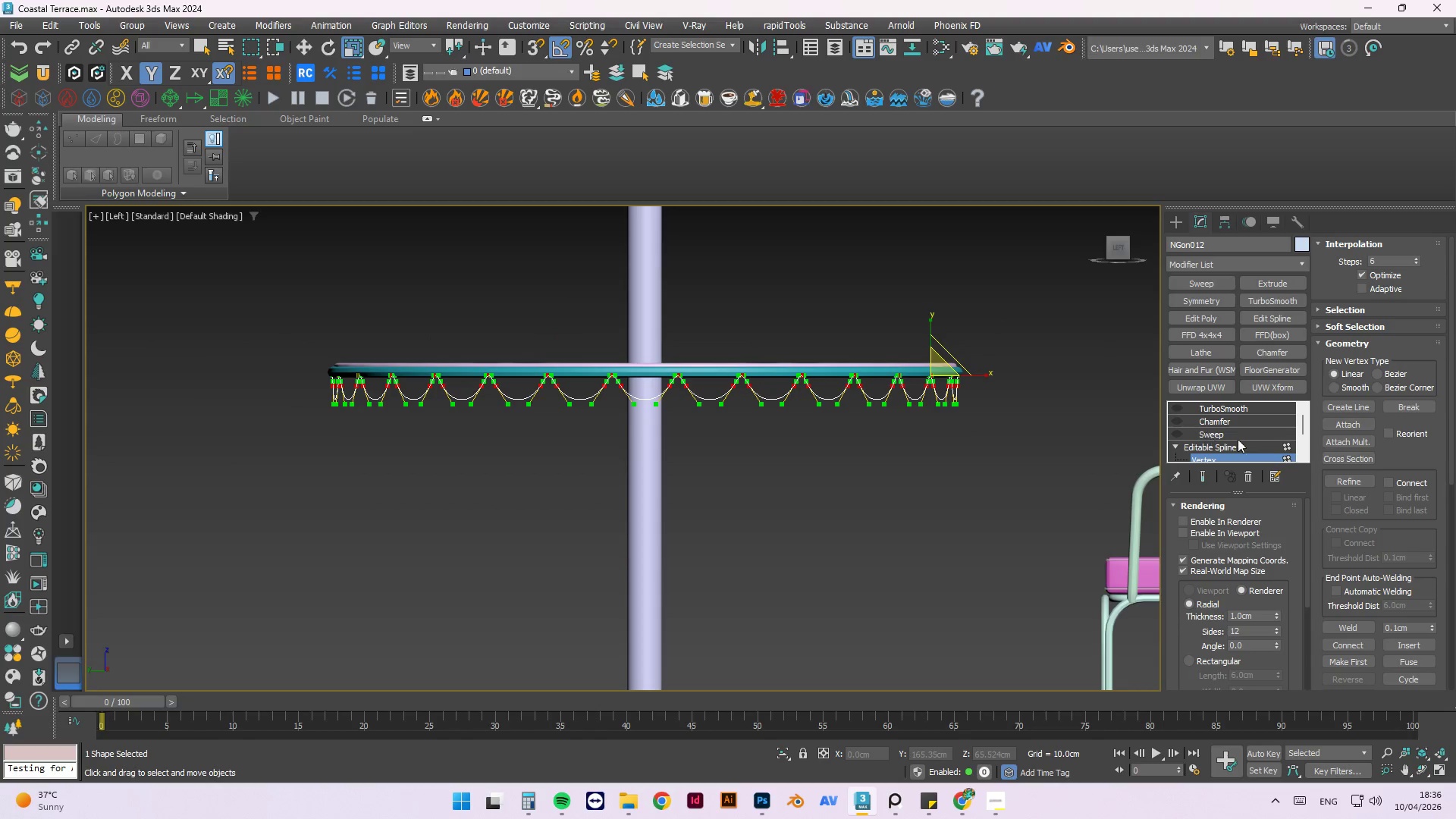 
left_click([1289, 445])
 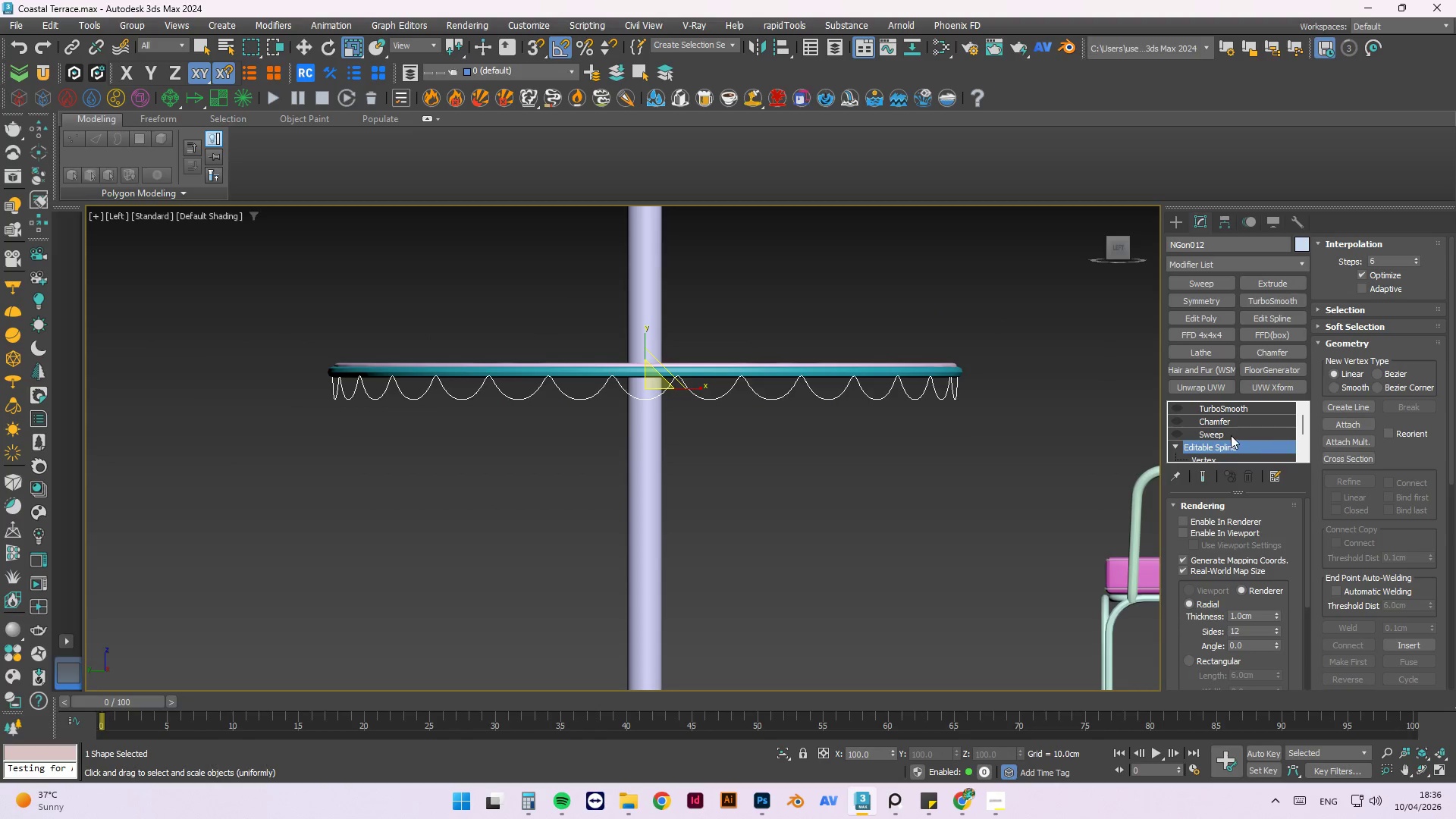 
left_click([1231, 435])
 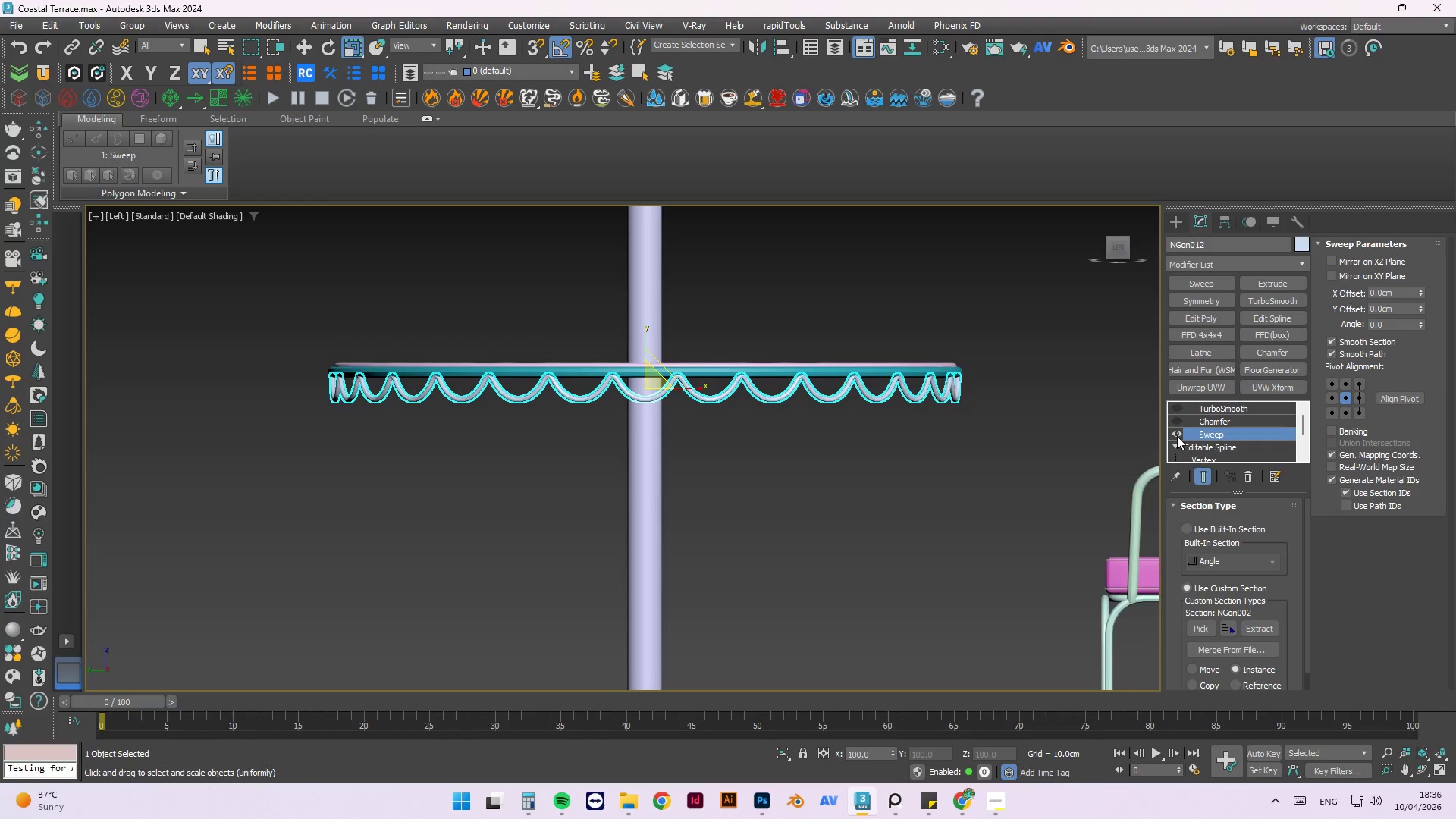 
hold_key(key=AltLeft, duration=1.5)
 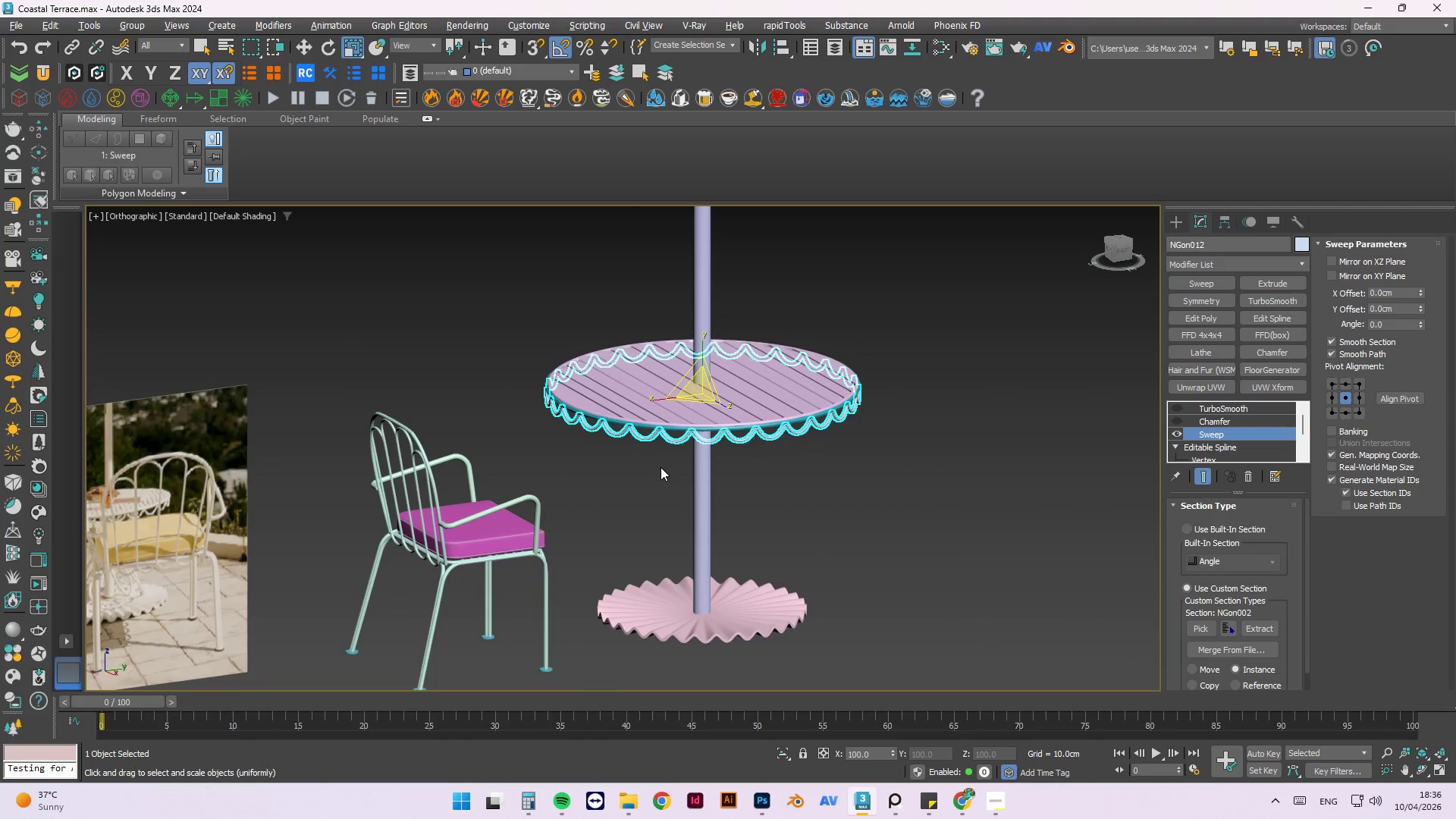 
scroll: coordinate [760, 399], scroll_direction: down, amount: 2.0
 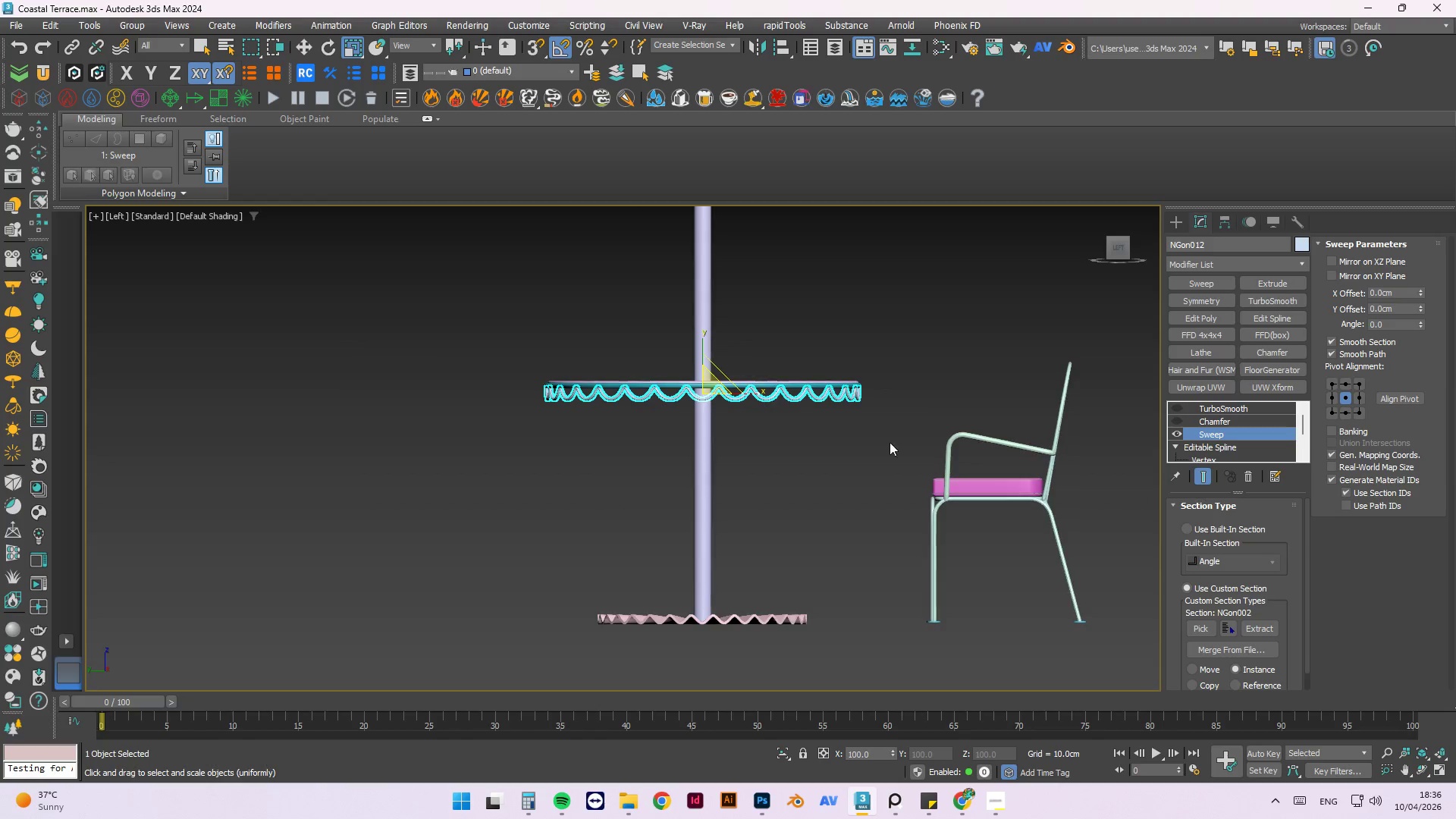 
key(Alt+AltLeft)
 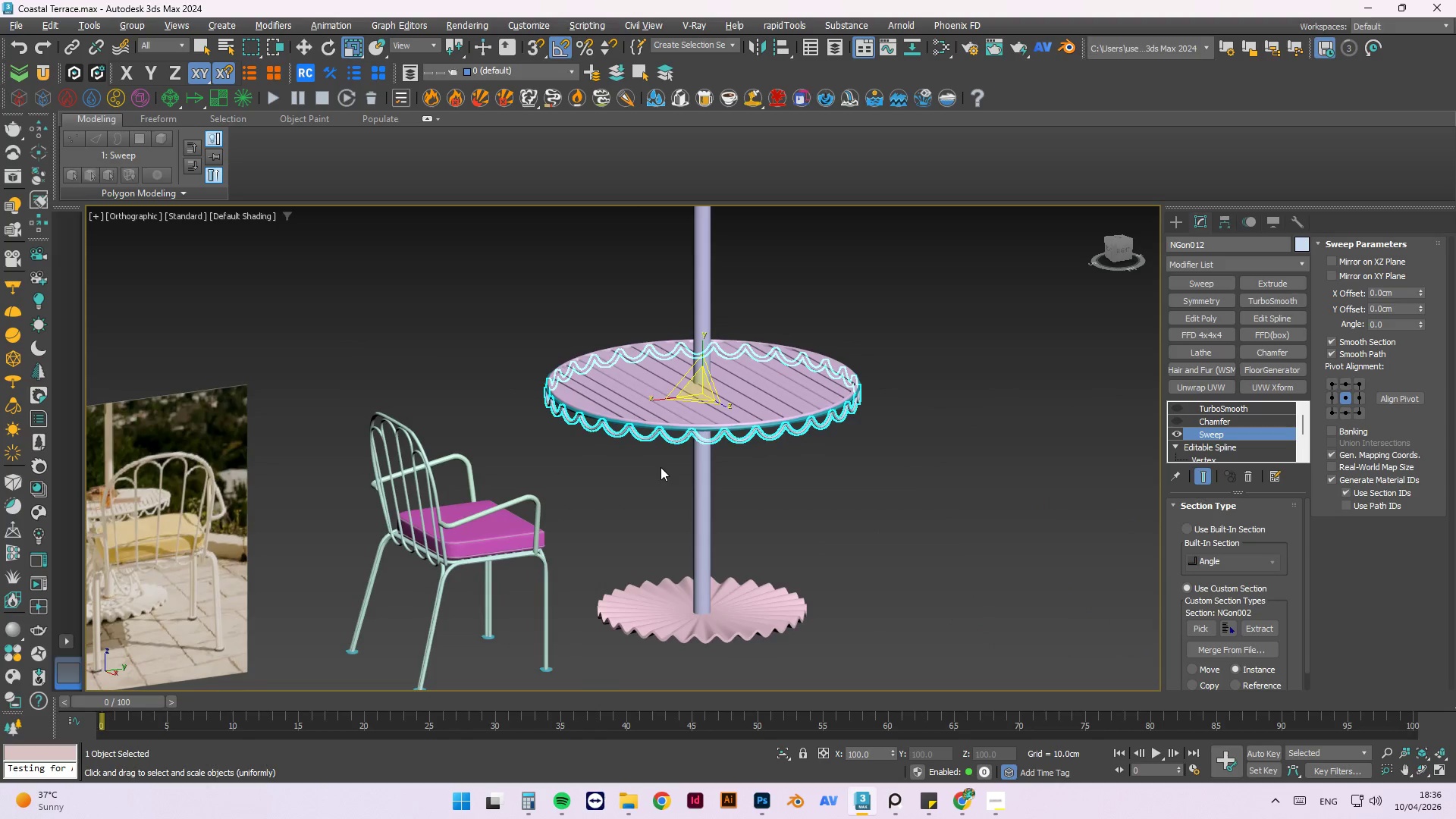 
key(Alt+AltLeft)
 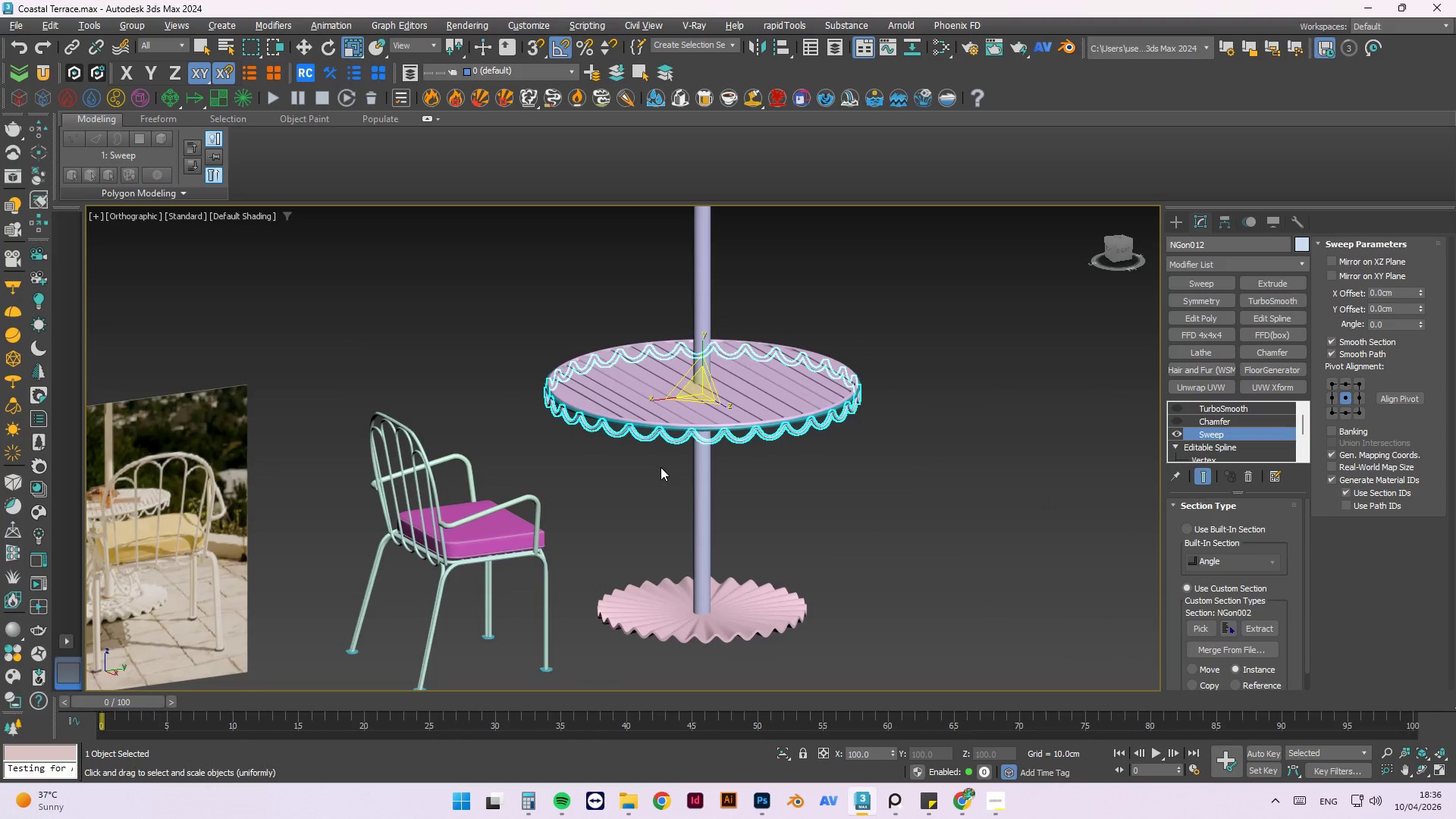 
key(Alt+AltLeft)
 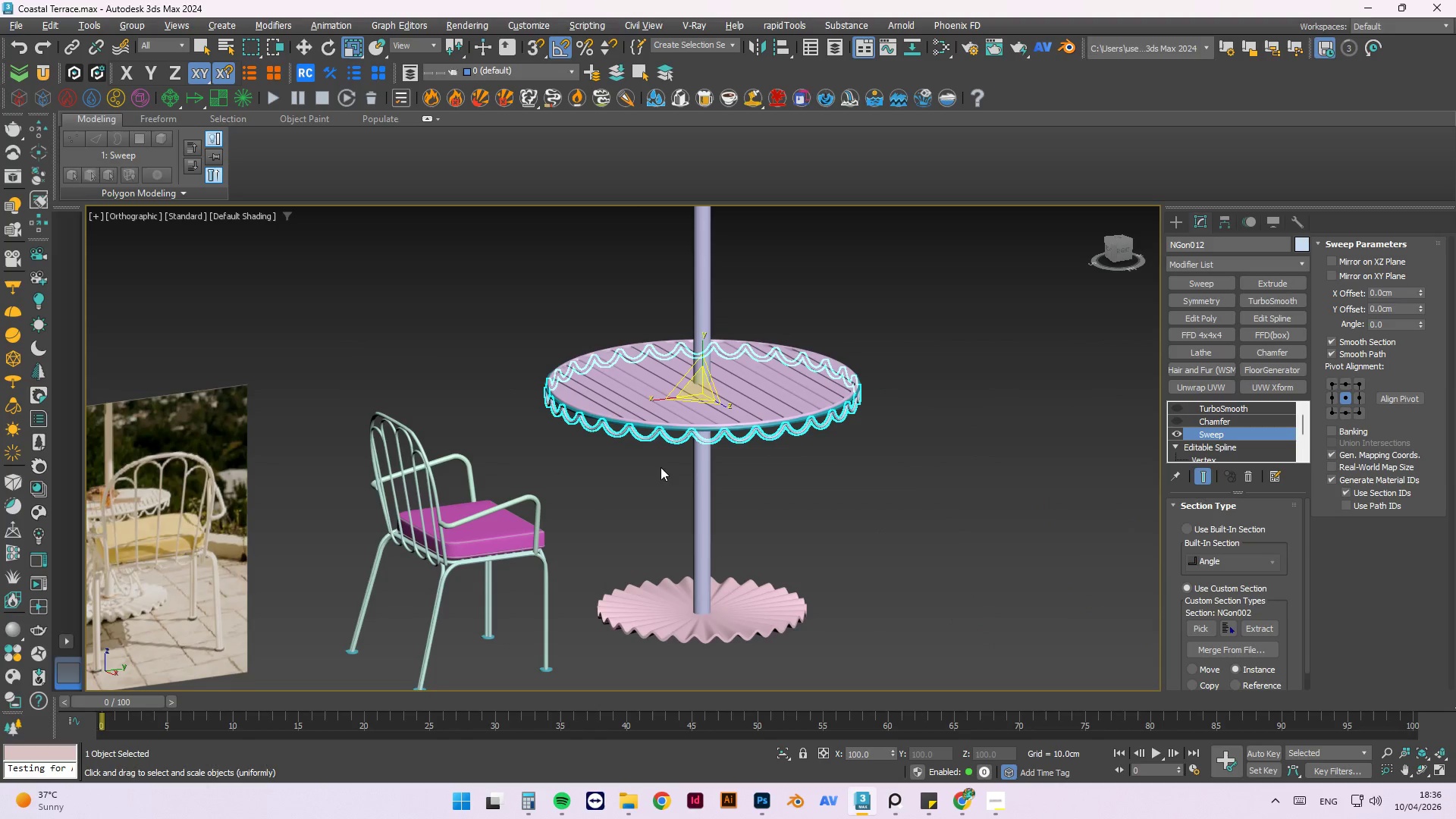 
key(Alt+AltLeft)
 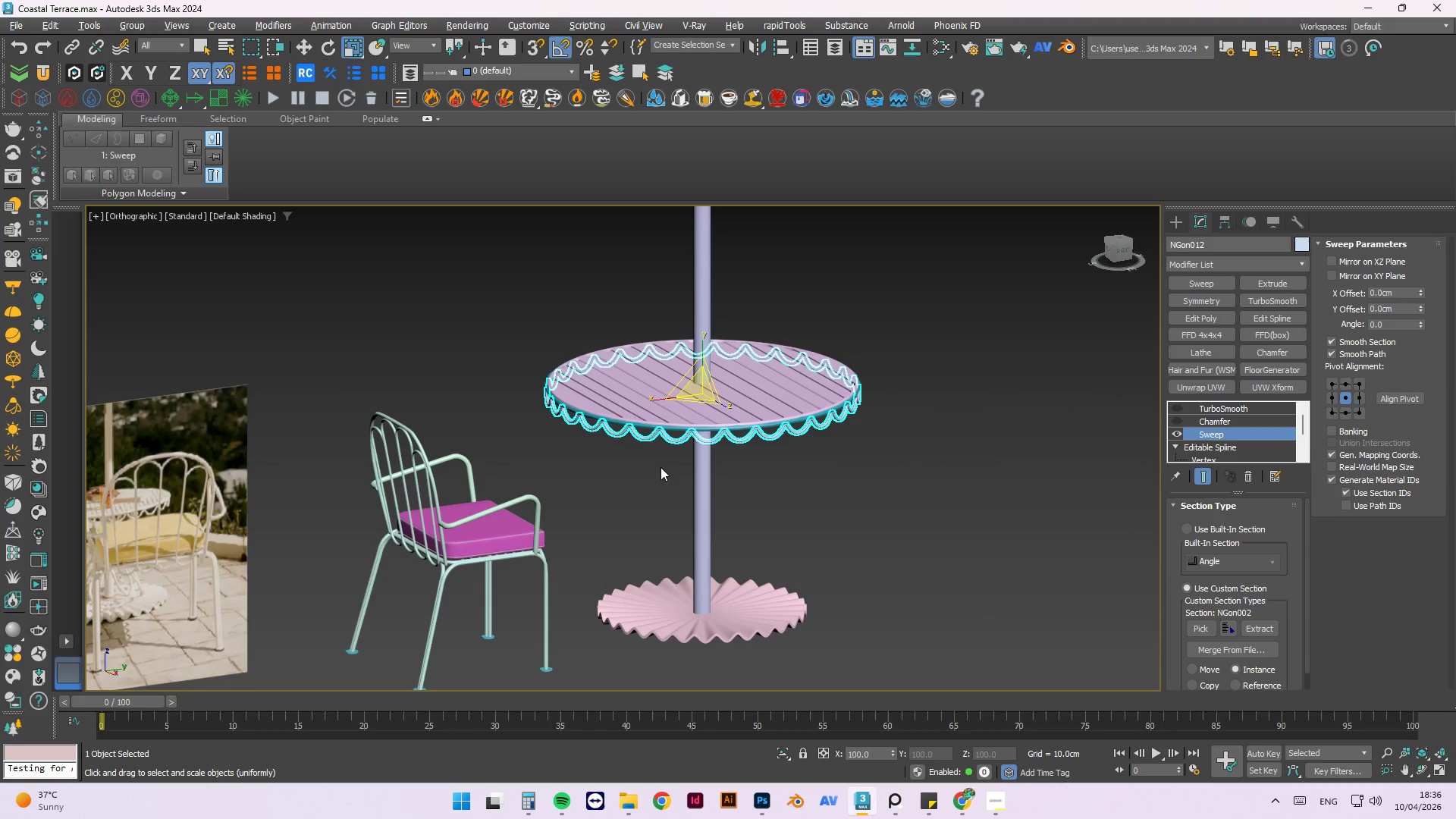 
key(Alt+AltLeft)
 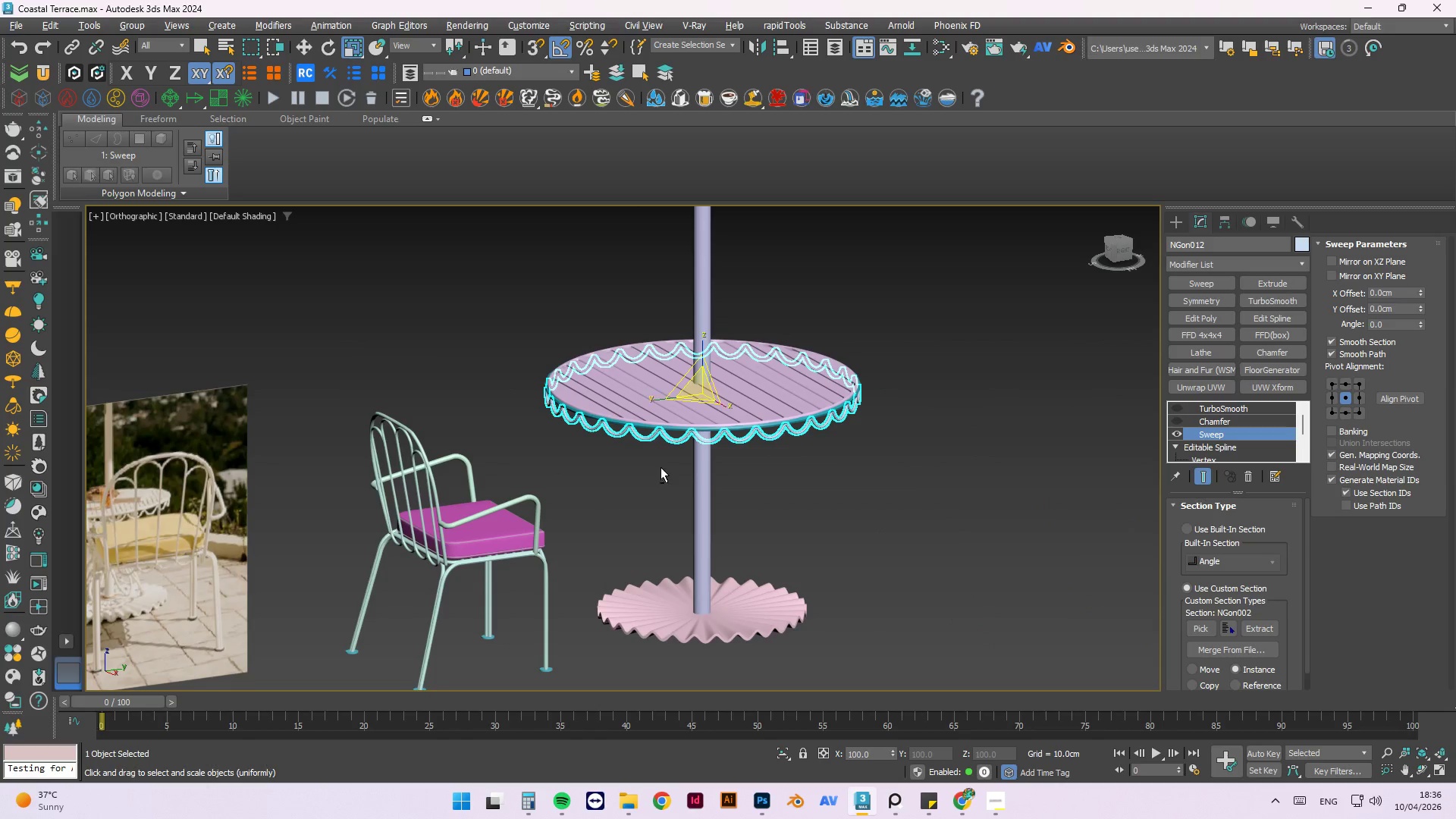 
key(Alt+AltLeft)
 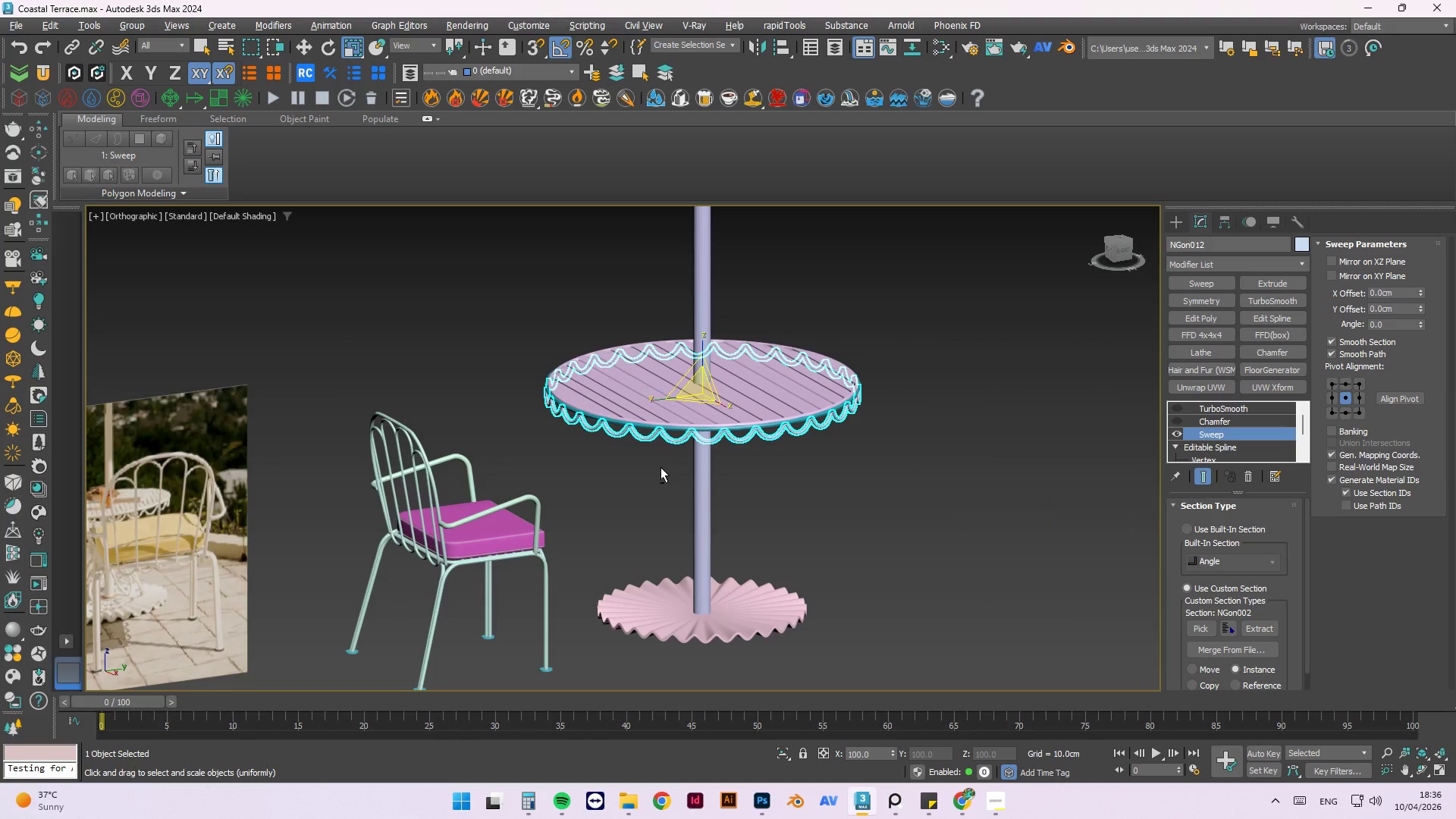 
key(Alt+AltLeft)
 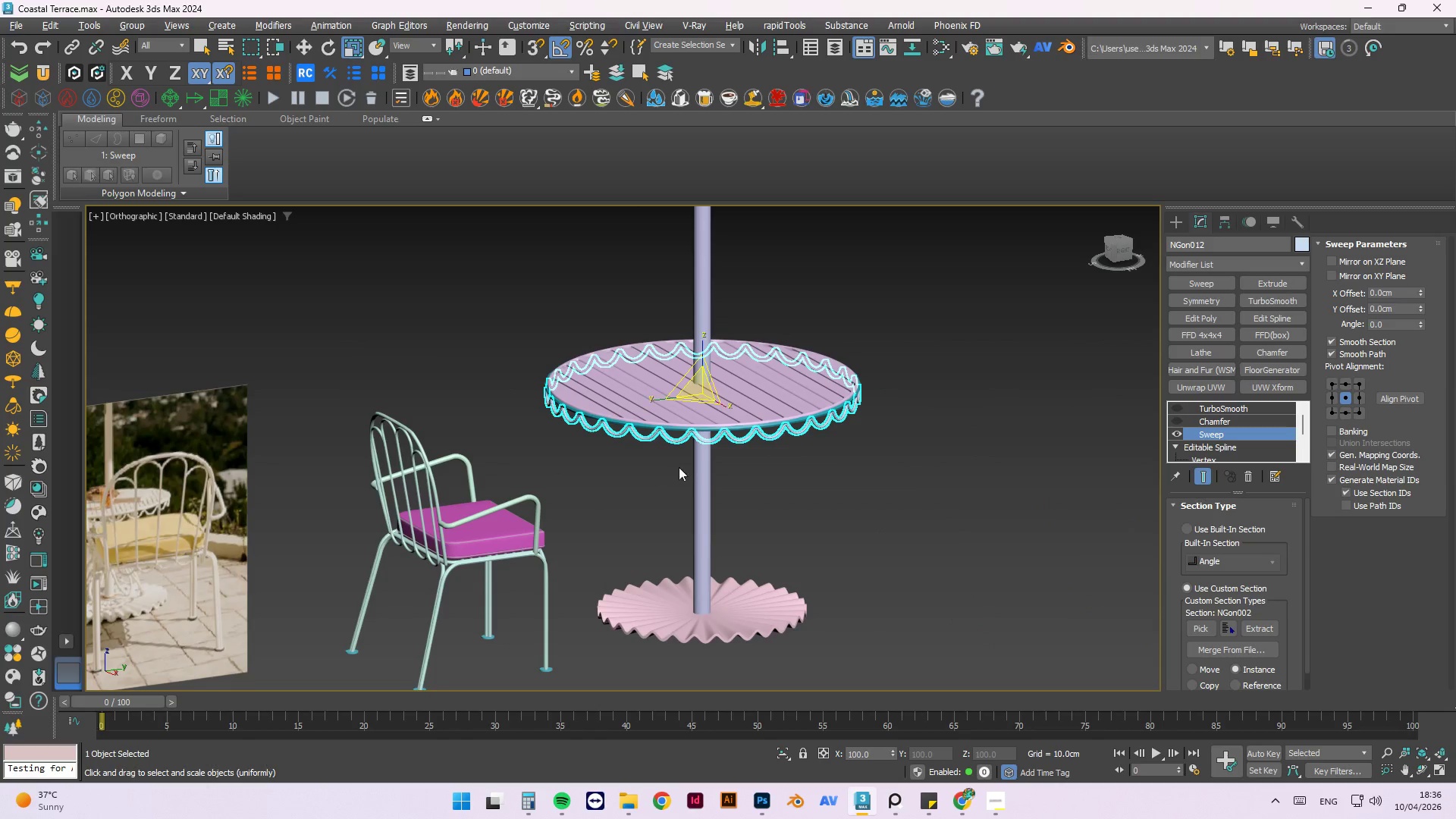 
scroll: coordinate [786, 468], scroll_direction: up, amount: 7.0
 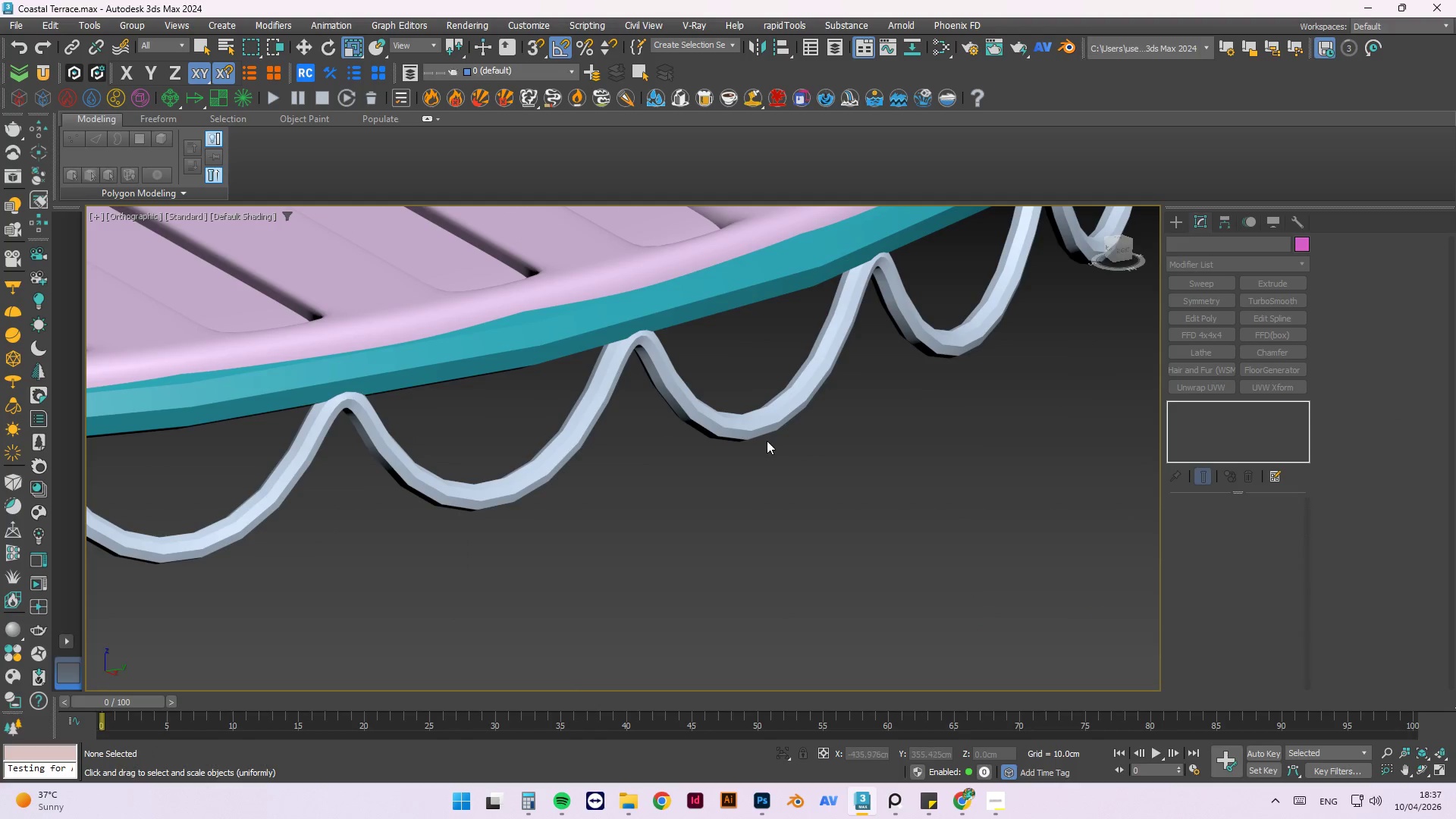 
double_click([753, 426])
 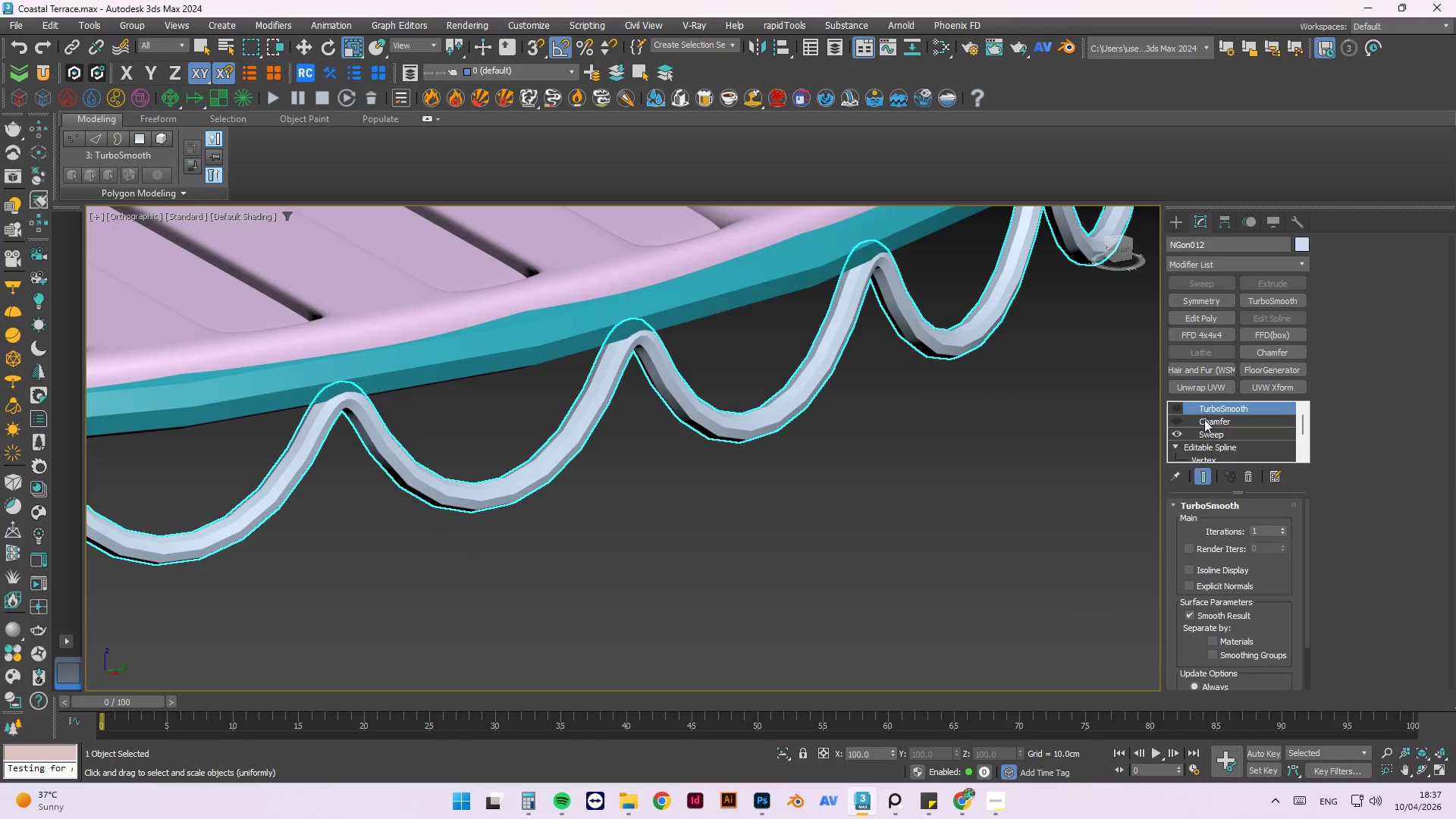 
left_click([1213, 422])
 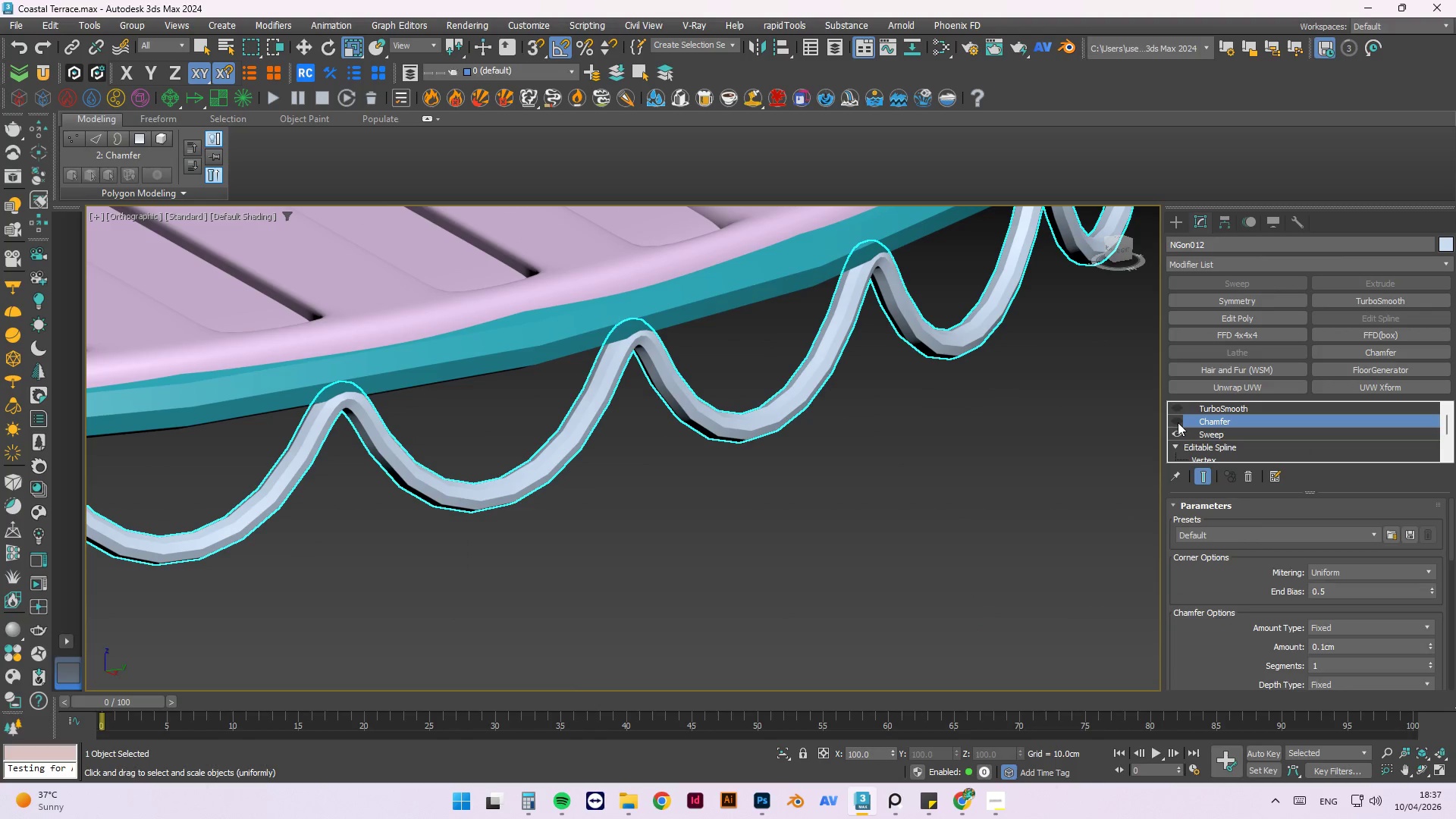 
left_click([1175, 421])
 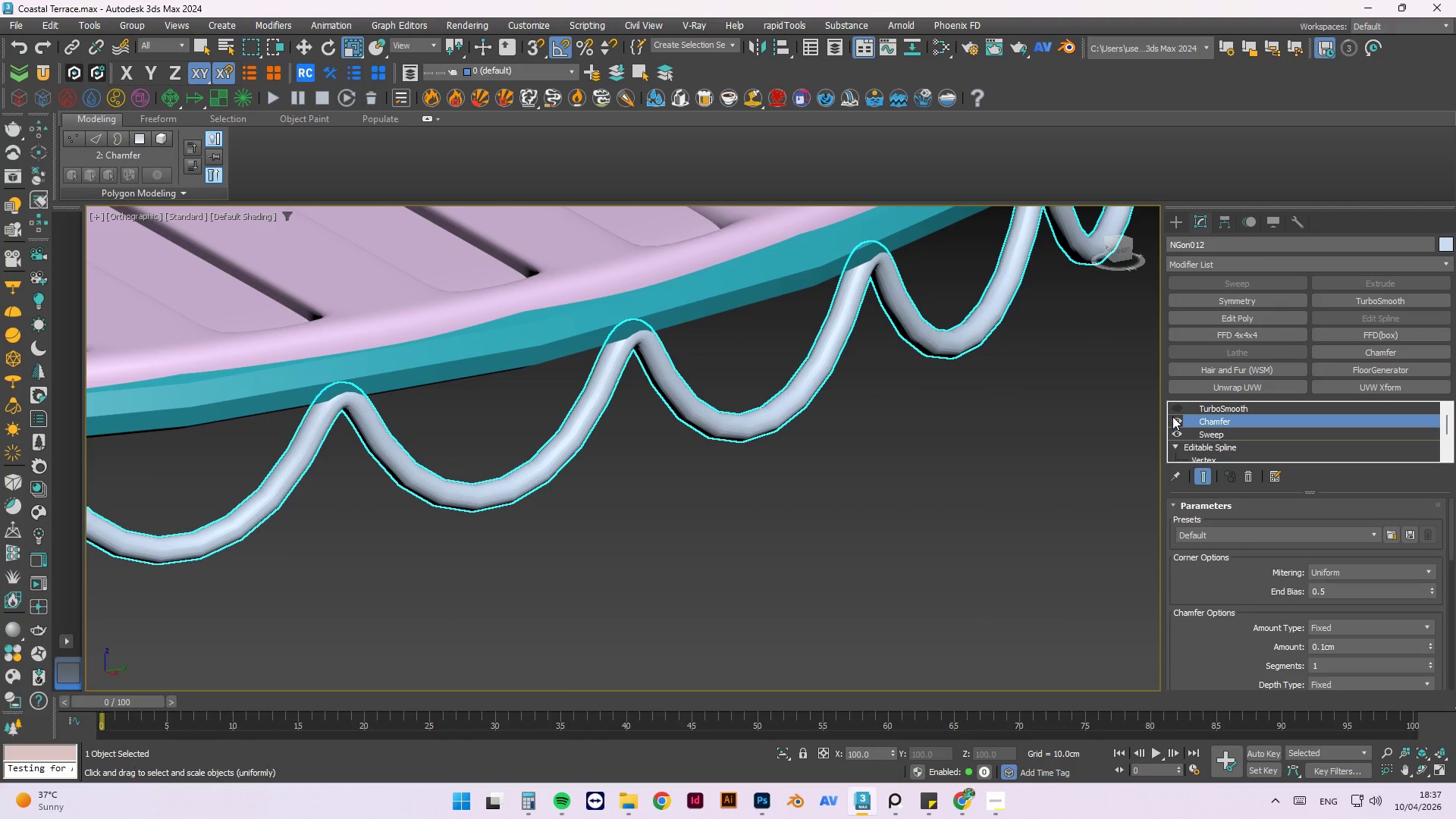 
left_click([1173, 407])
 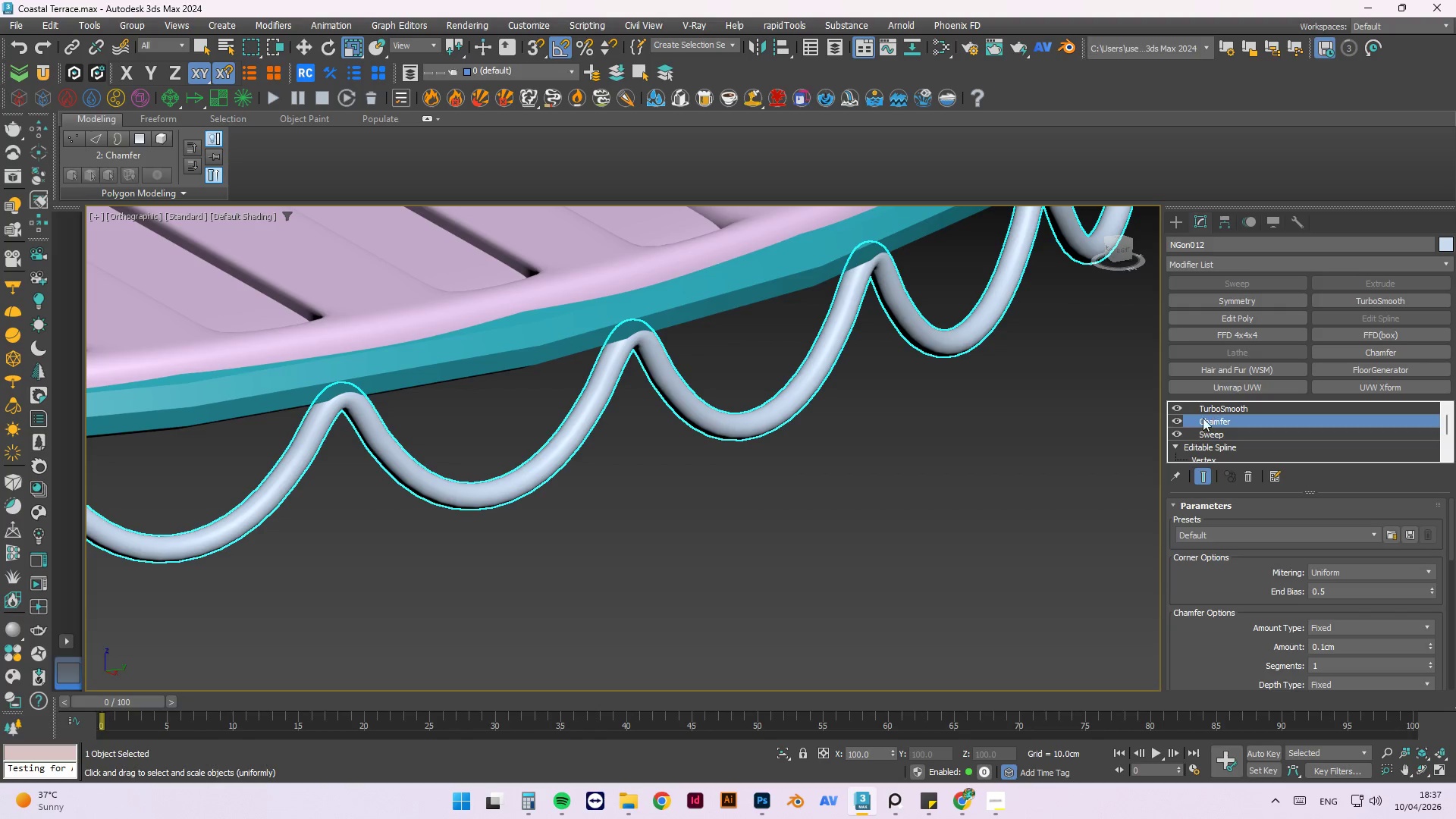 
scroll: coordinate [522, 457], scroll_direction: up, amount: 3.0
 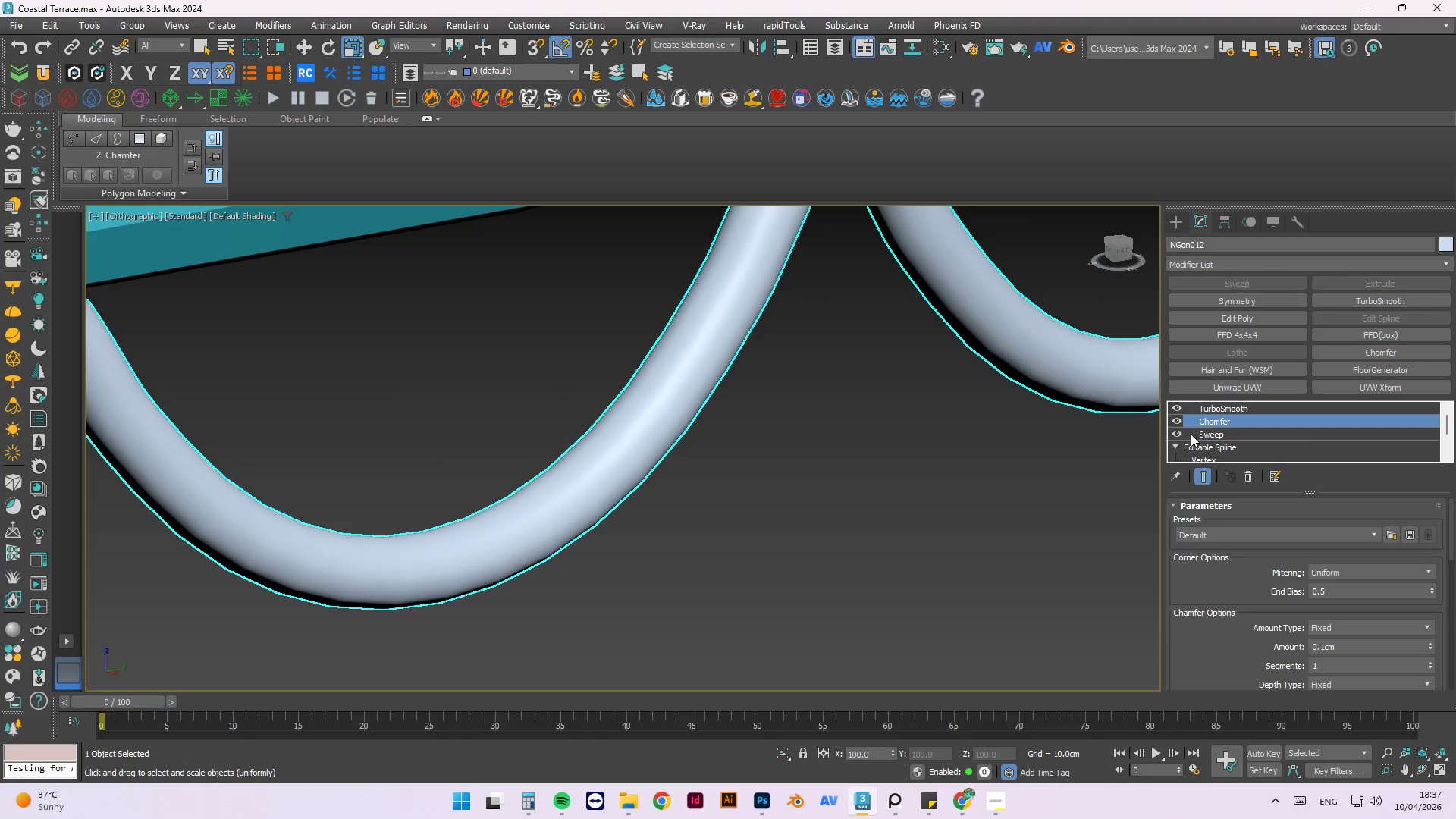 
left_click([1178, 423])
 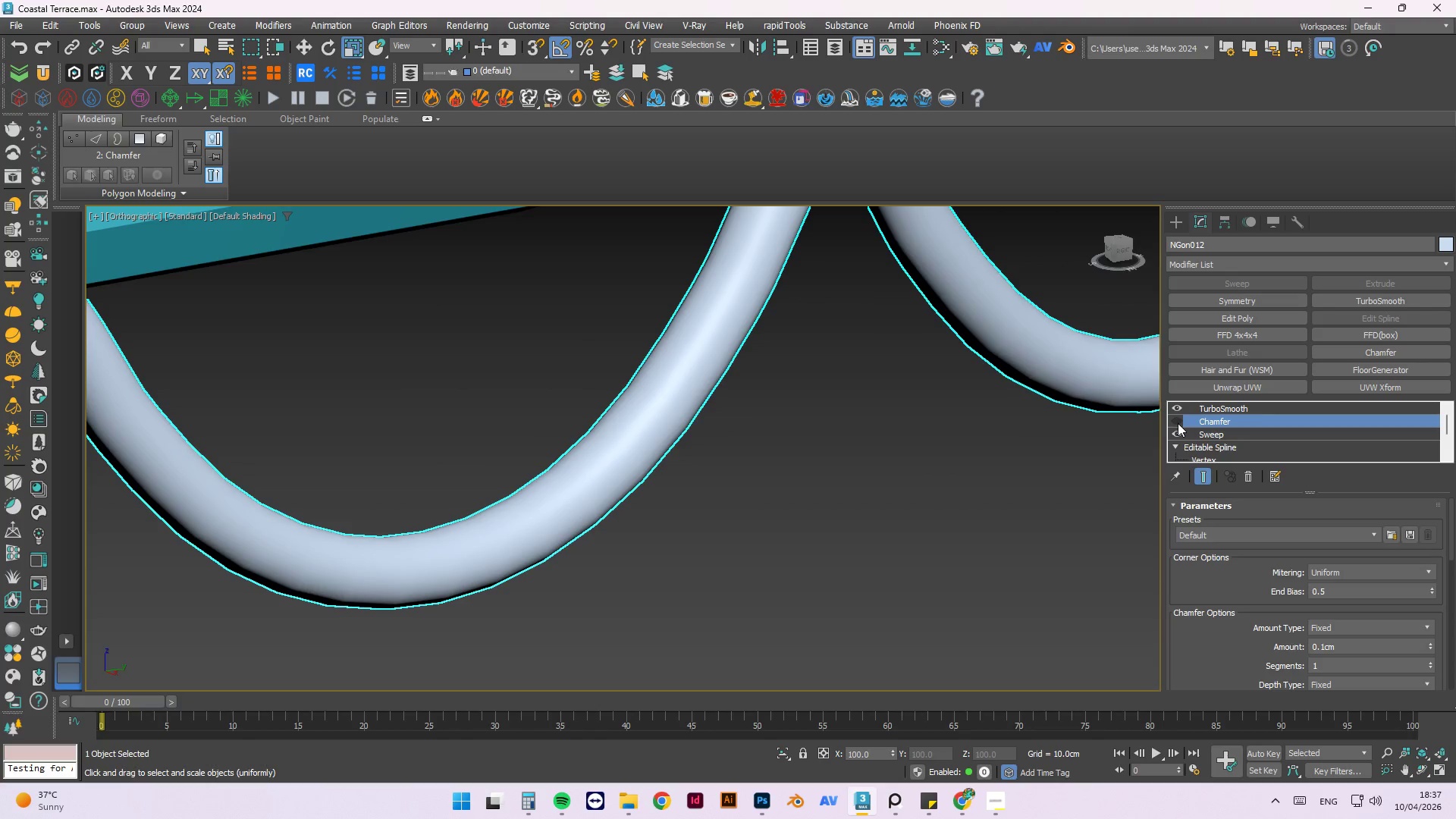 
left_click([1178, 423])
 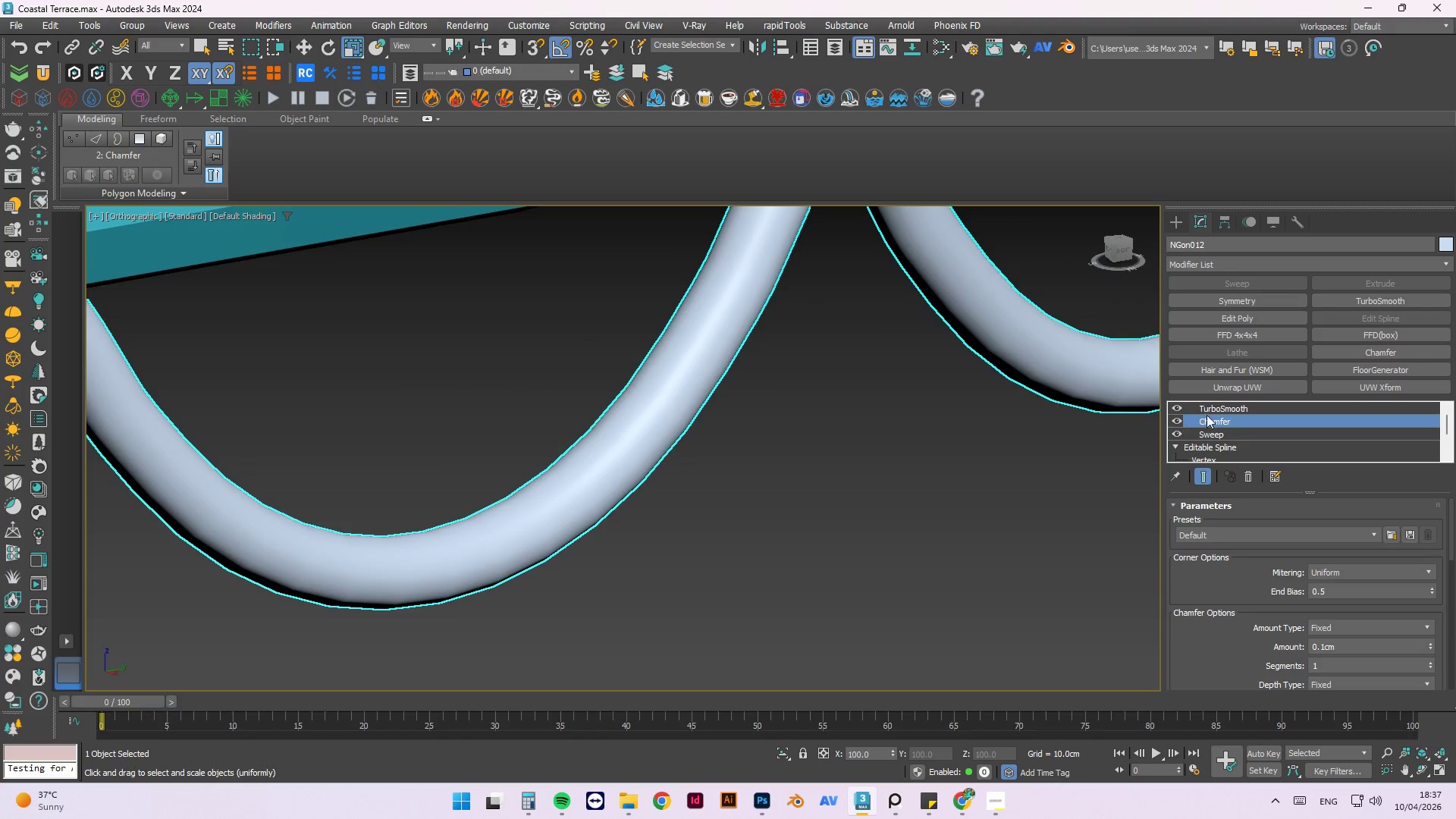 
left_click([1211, 409])
 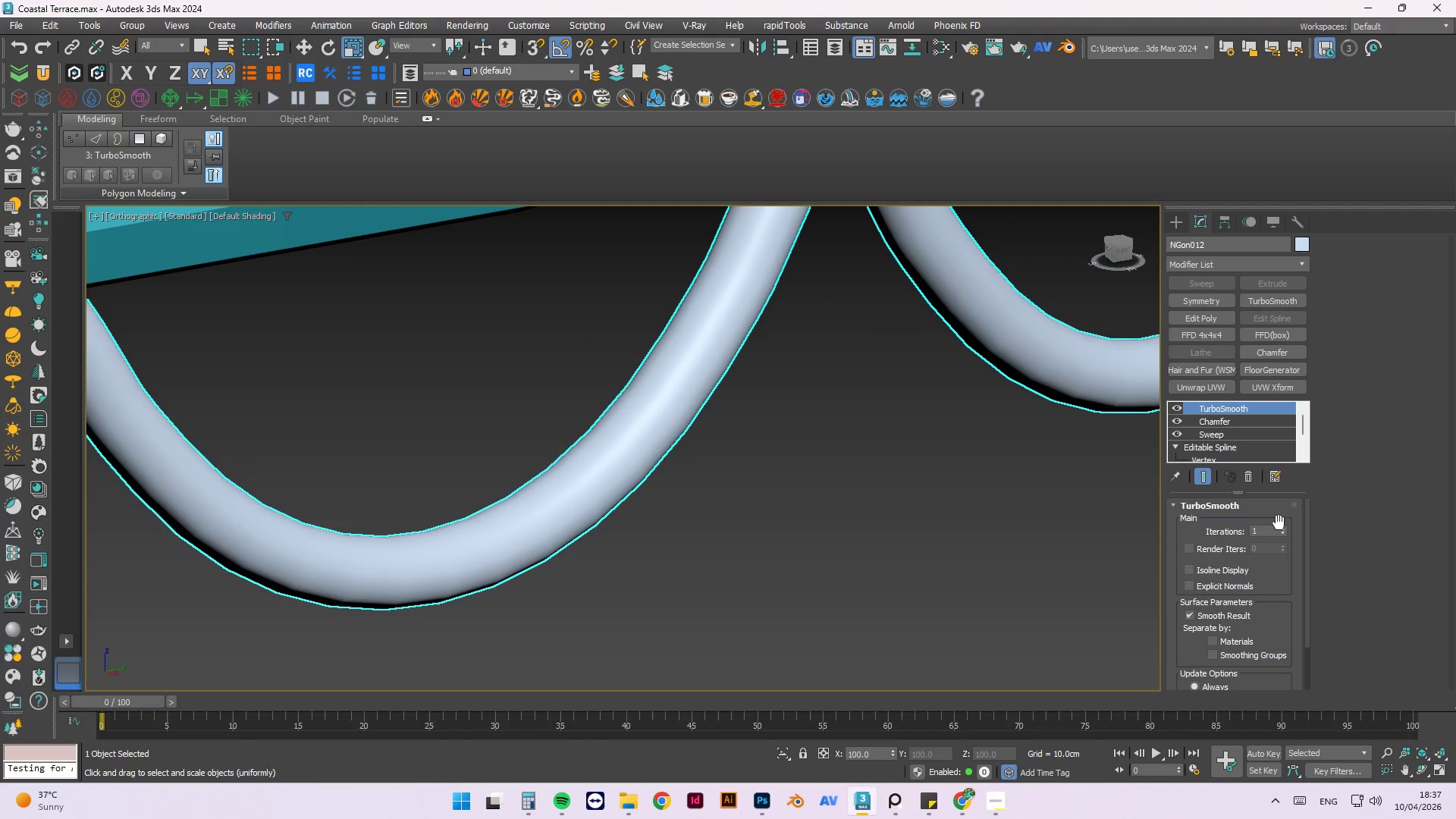 
left_click([1280, 527])
 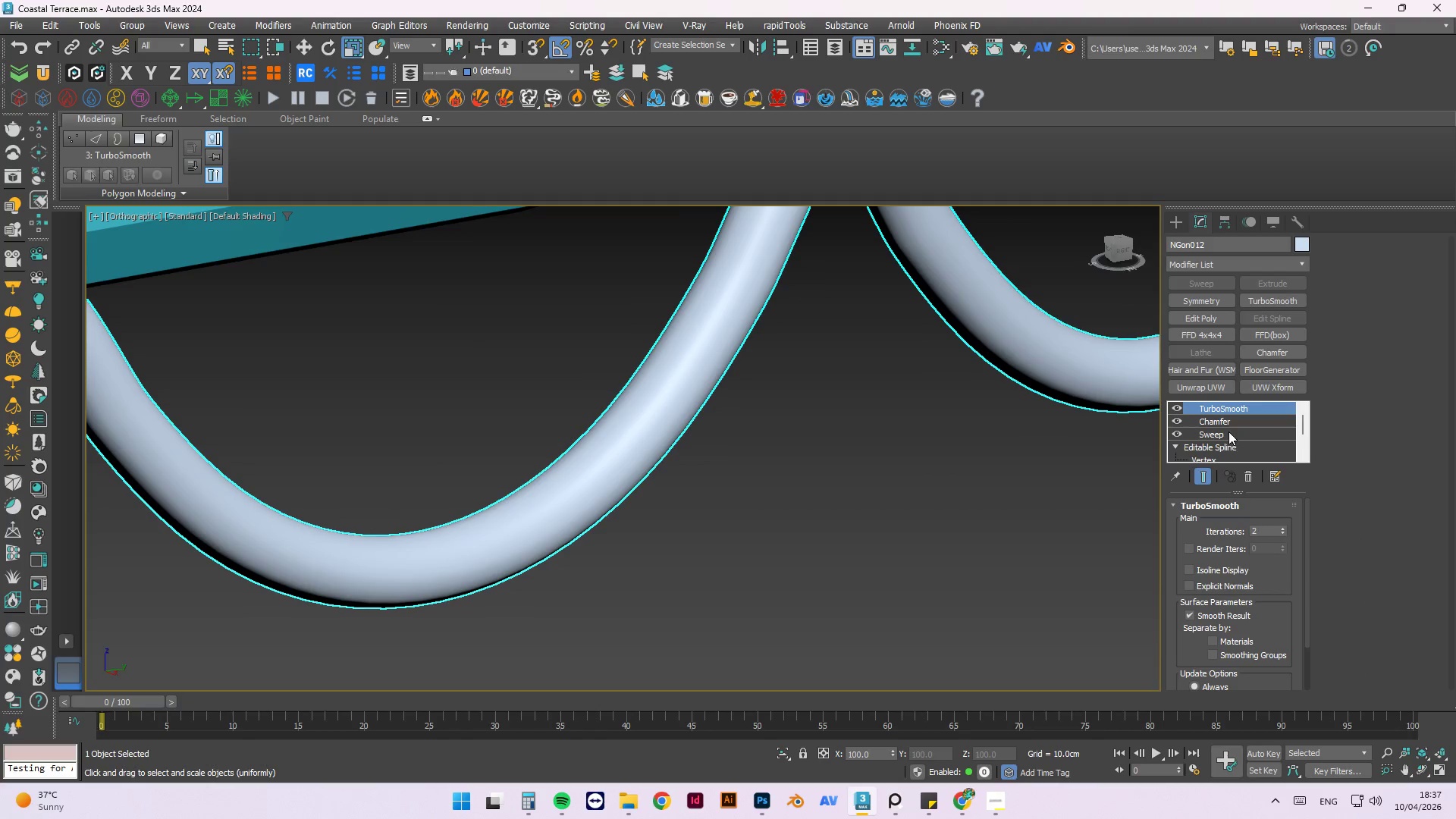 
left_click([1175, 421])
 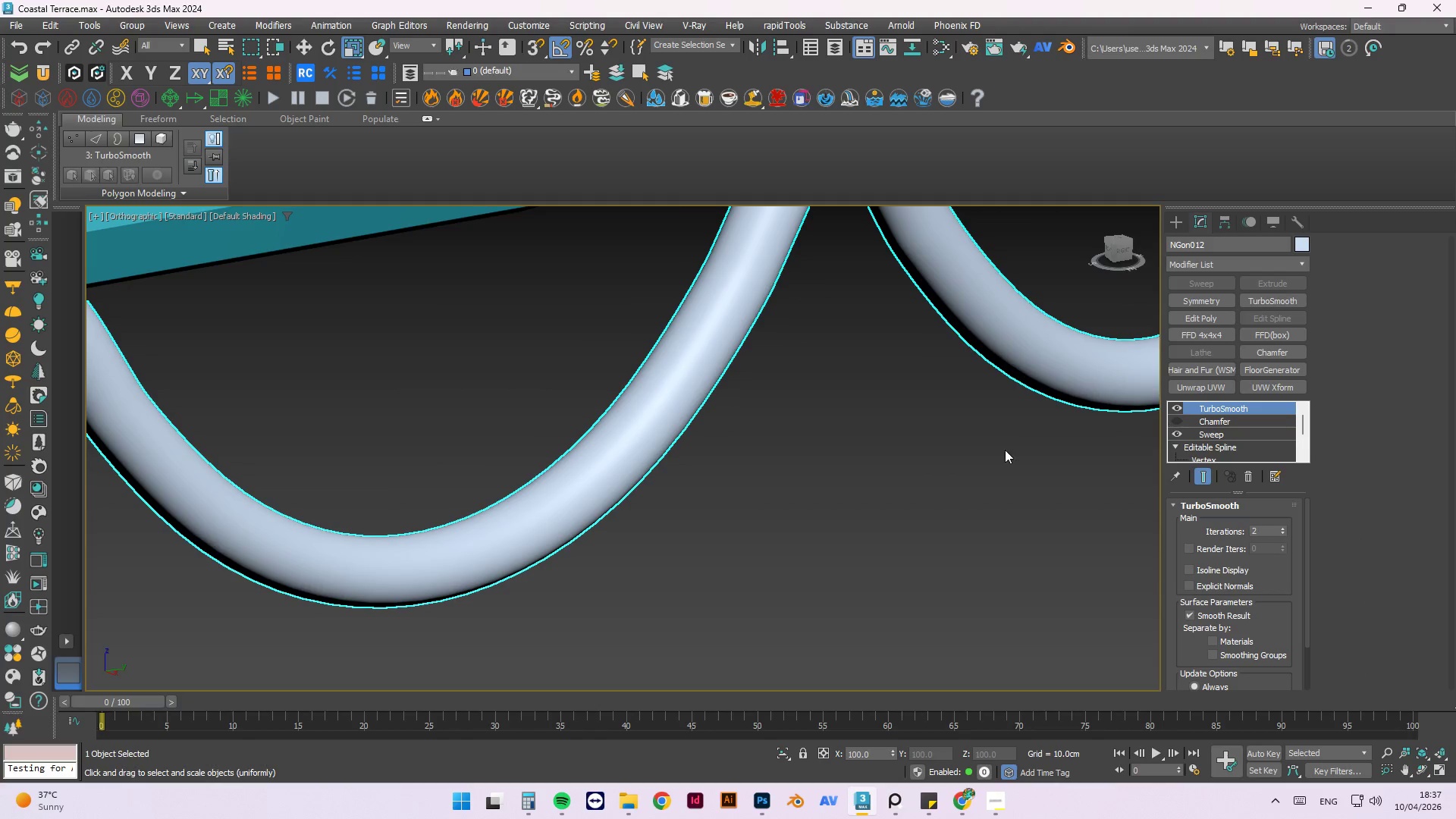 
scroll: coordinate [730, 504], scroll_direction: down, amount: 3.0
 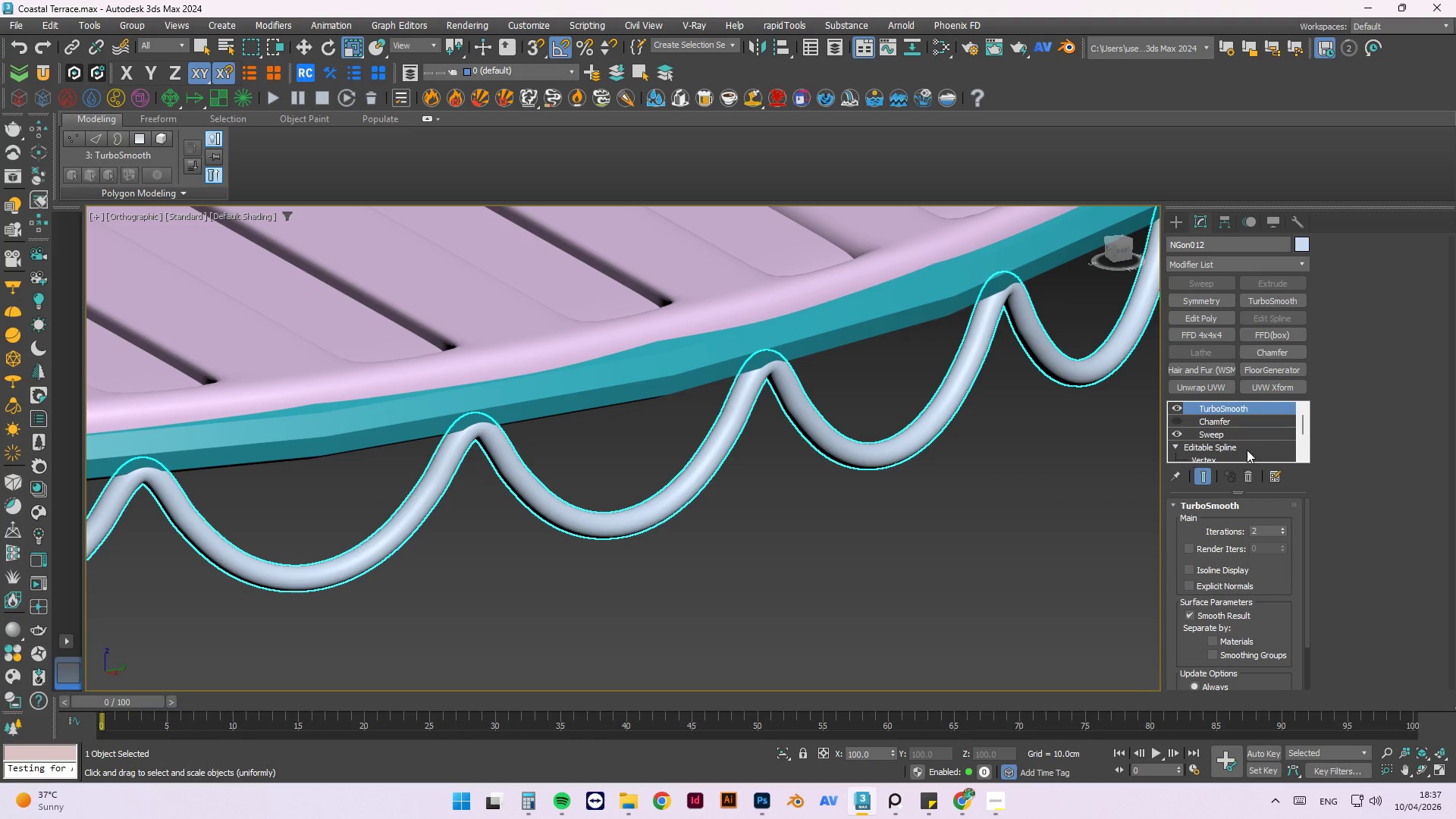 
left_click([1219, 416])
 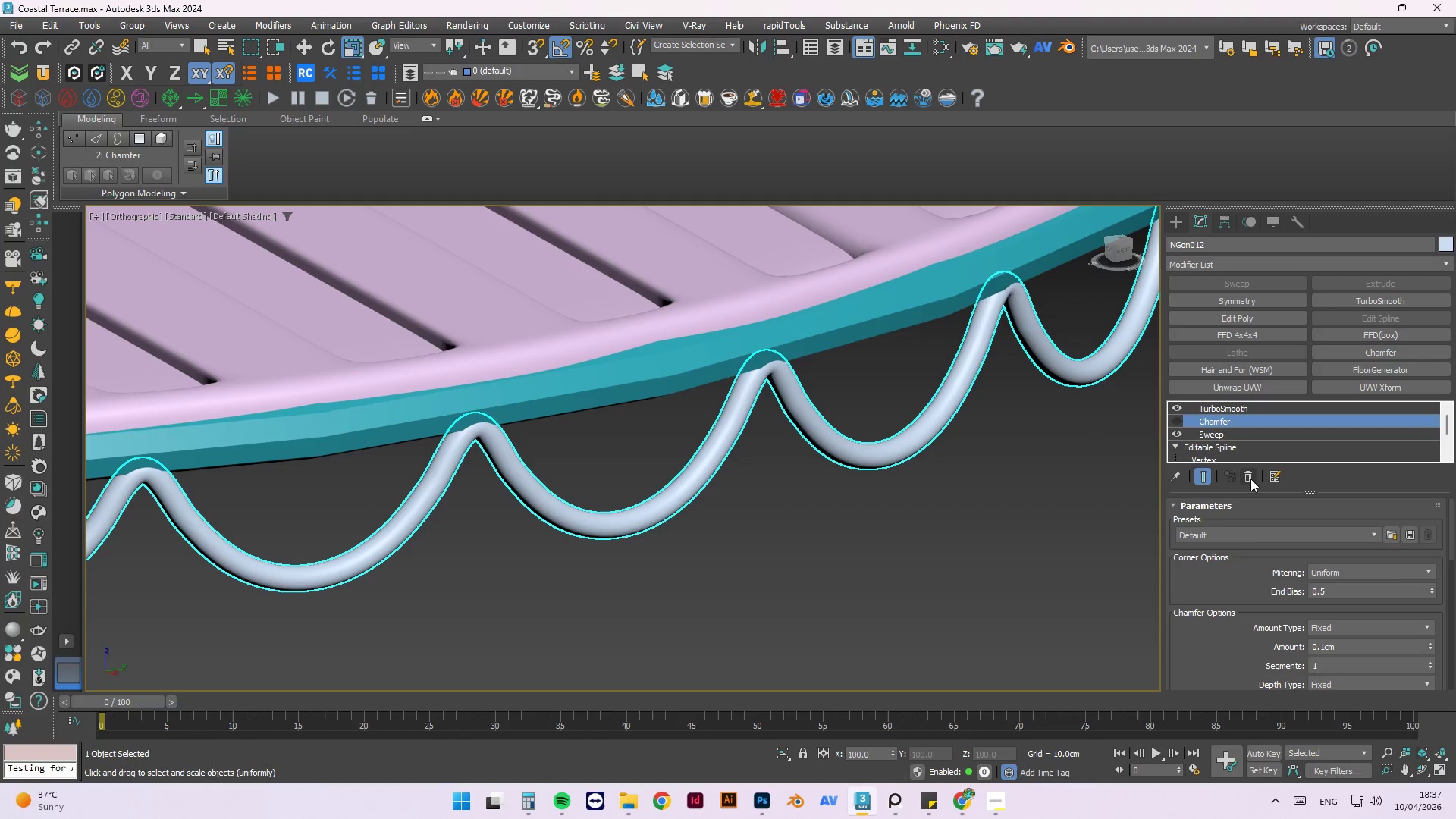 
left_click([1250, 479])
 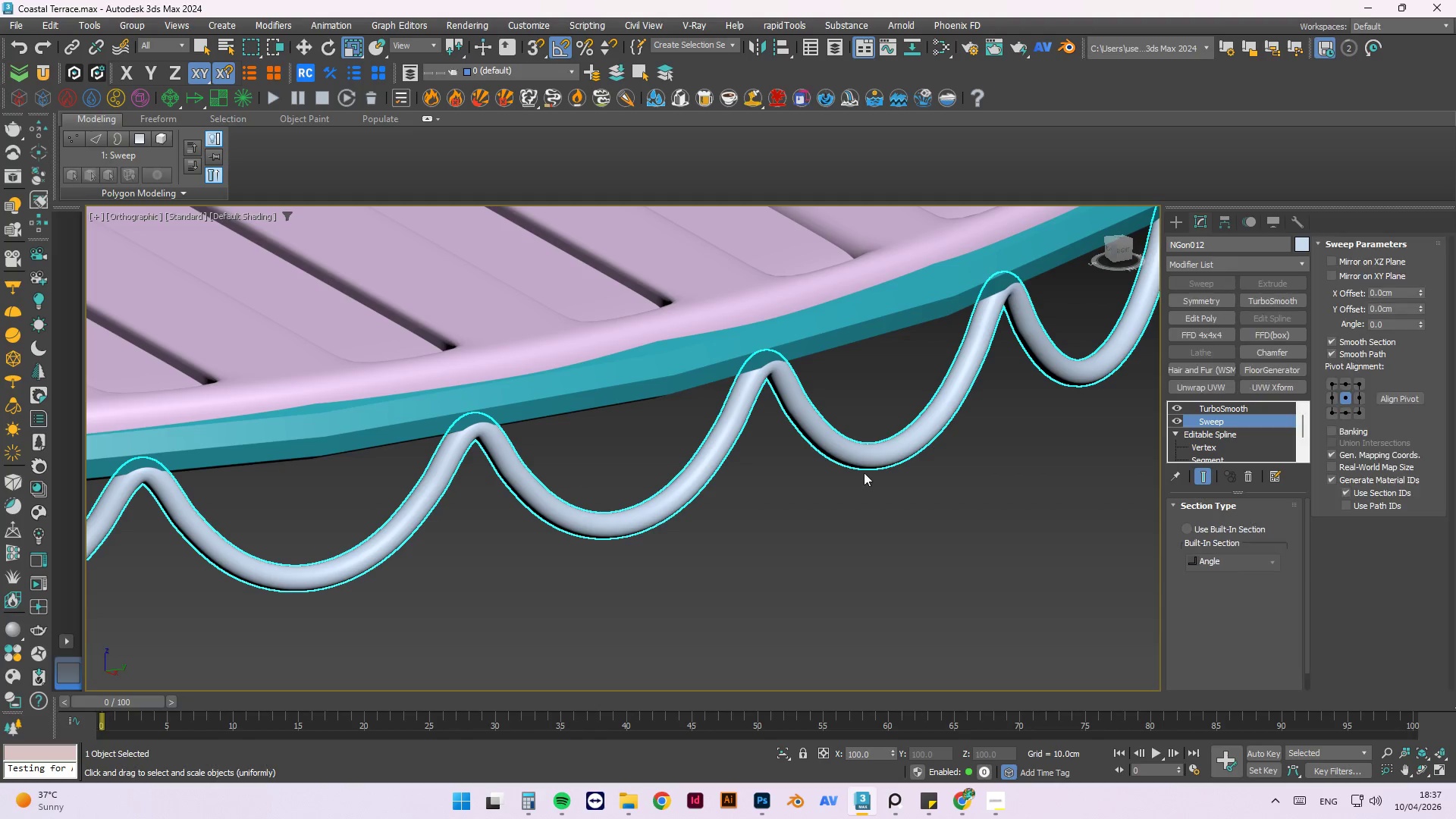 
left_click([1007, 538])
 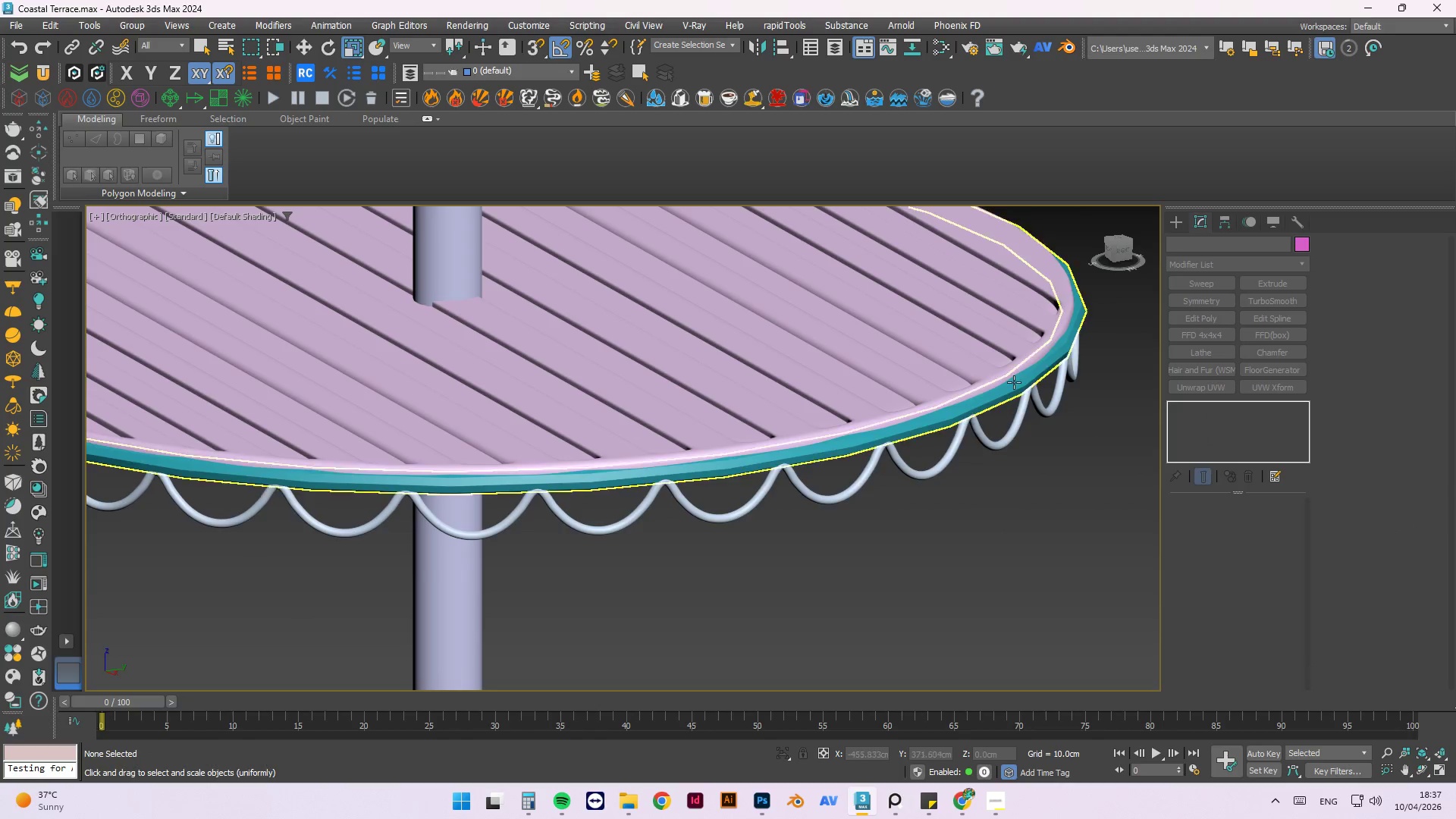 
scroll: coordinate [958, 489], scroll_direction: down, amount: 3.0
 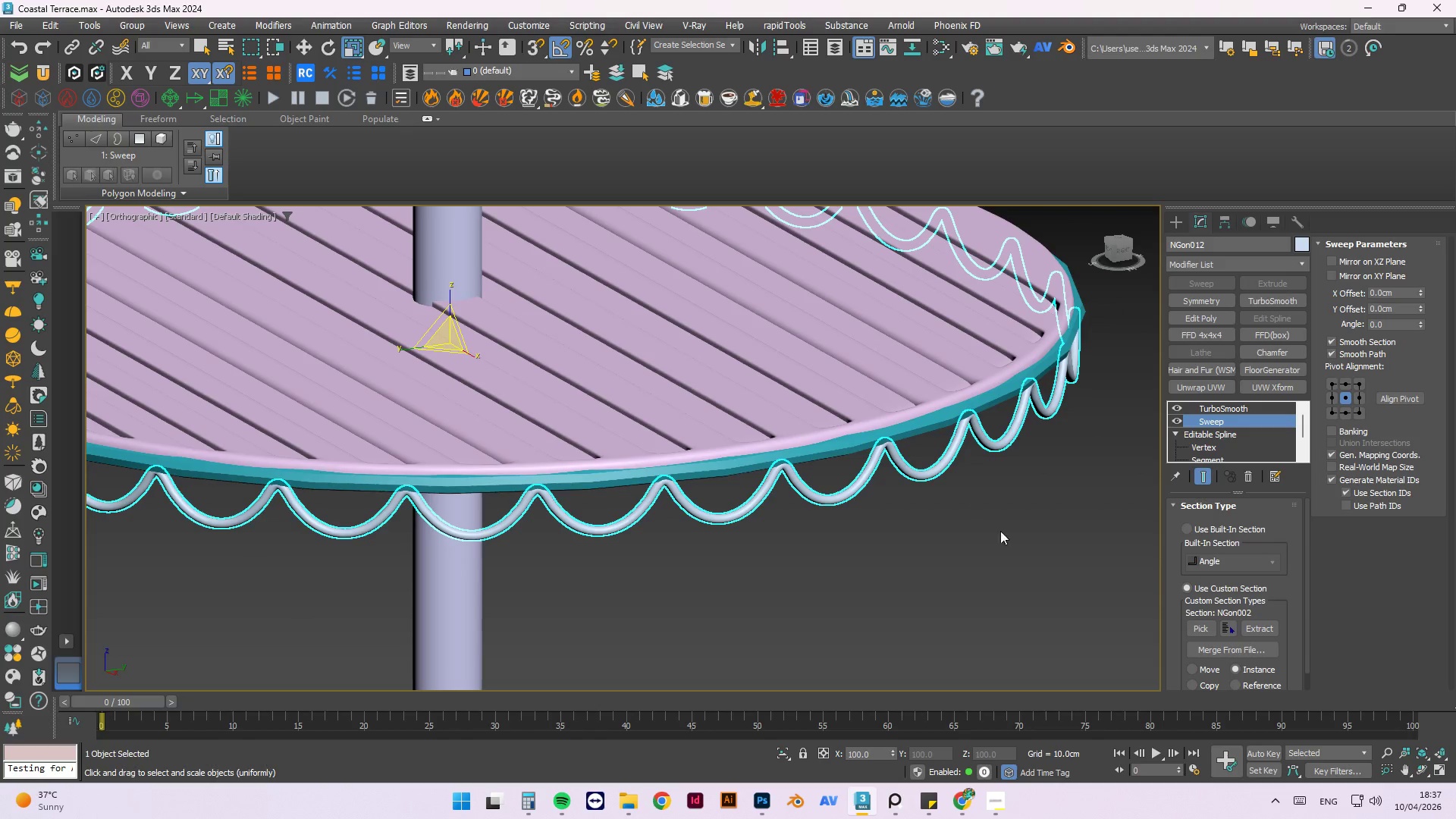 
scroll: coordinate [1015, 381], scroll_direction: up, amount: 2.0
 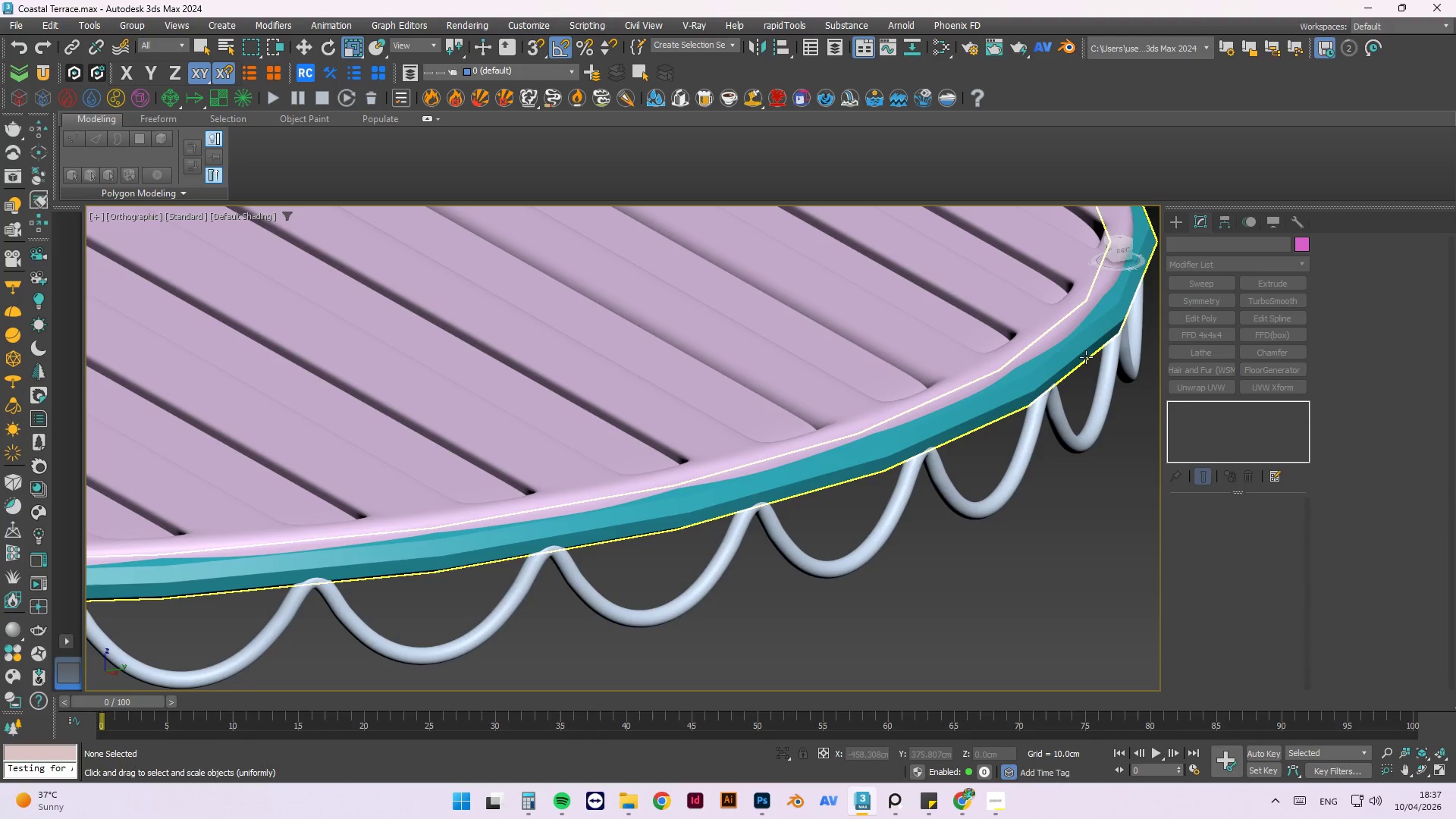 
left_click([1086, 357])
 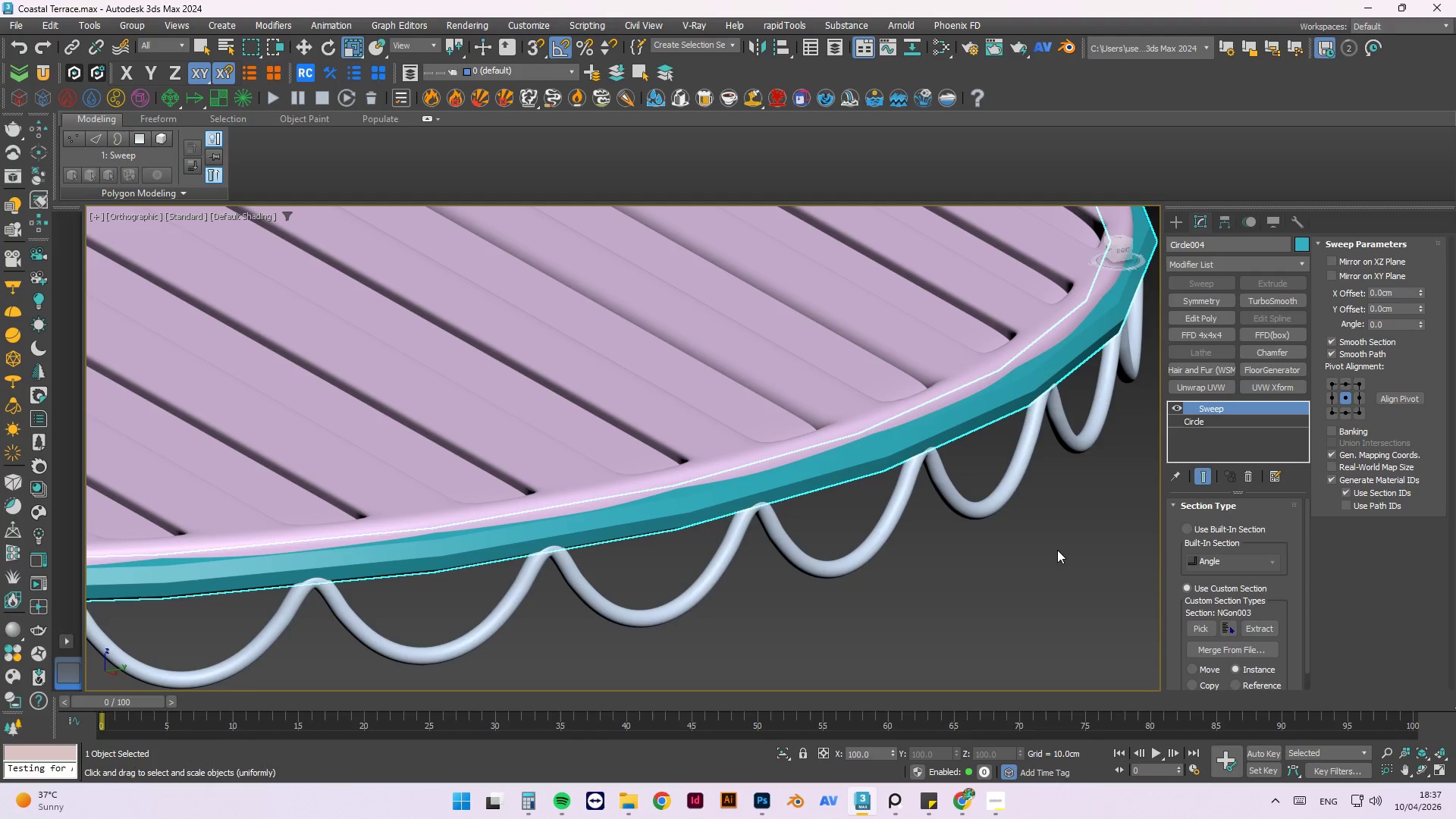 
key(W)
 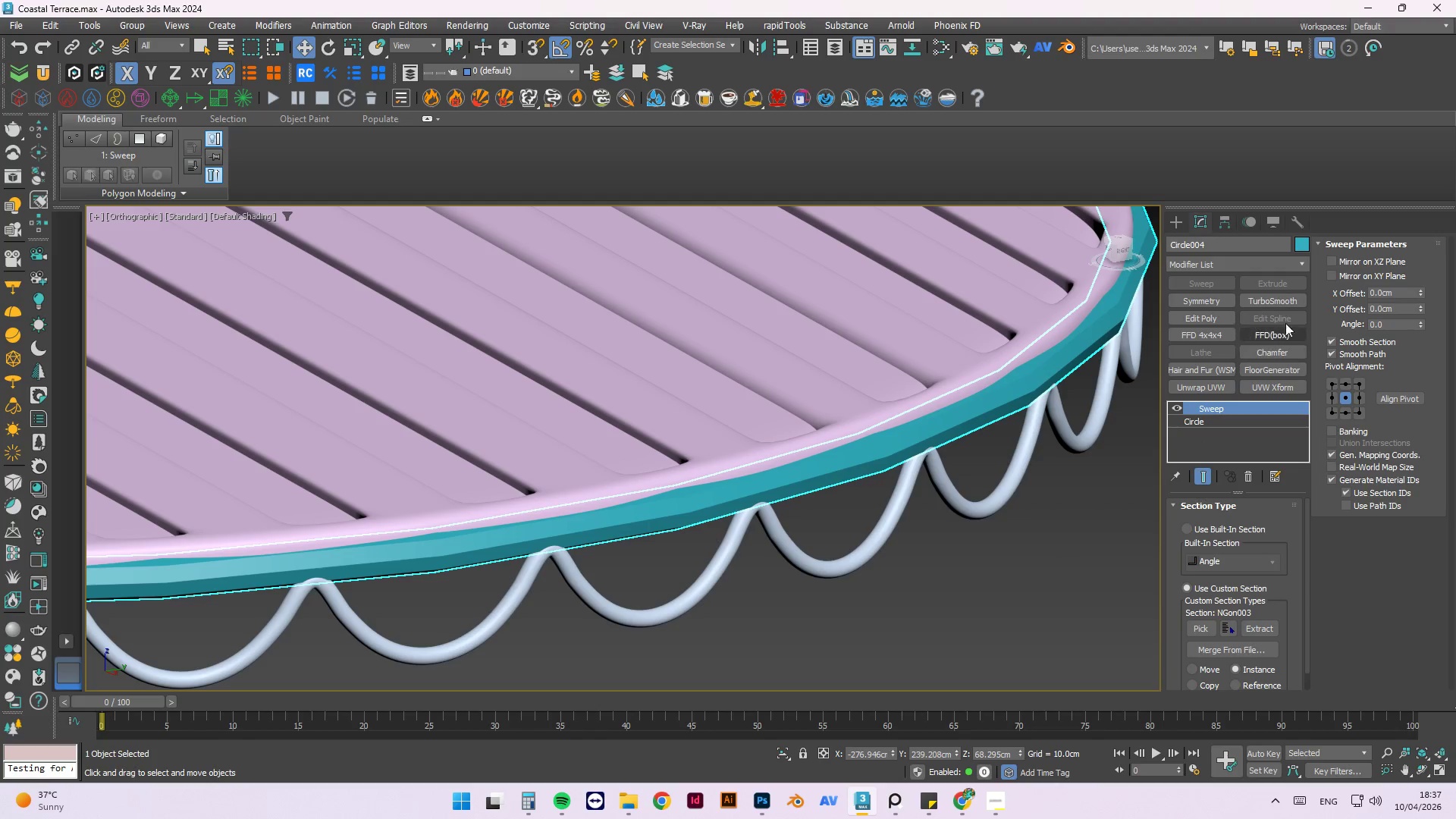 
left_click([1283, 303])
 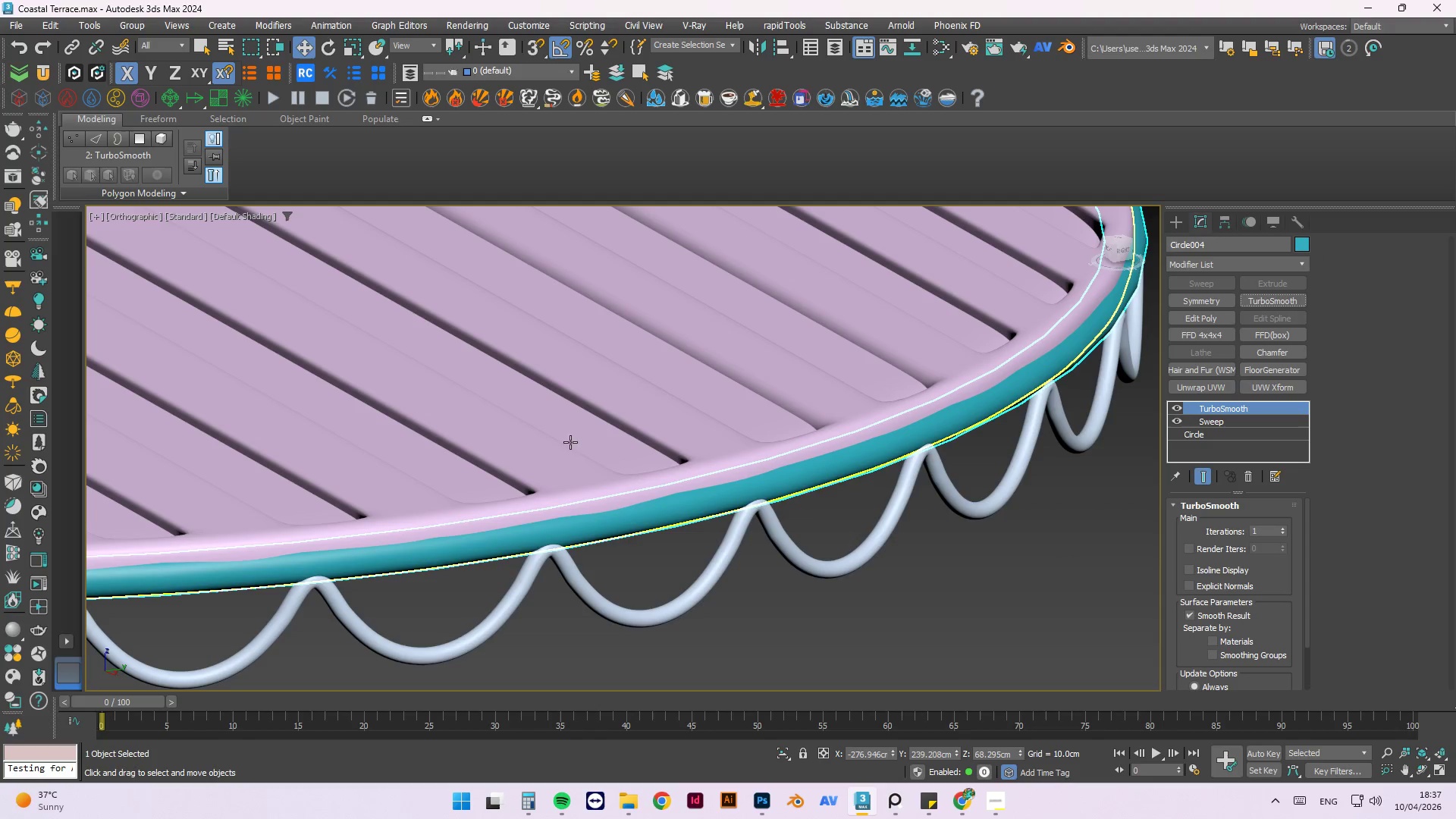 
scroll: coordinate [1020, 502], scroll_direction: down, amount: 3.0
 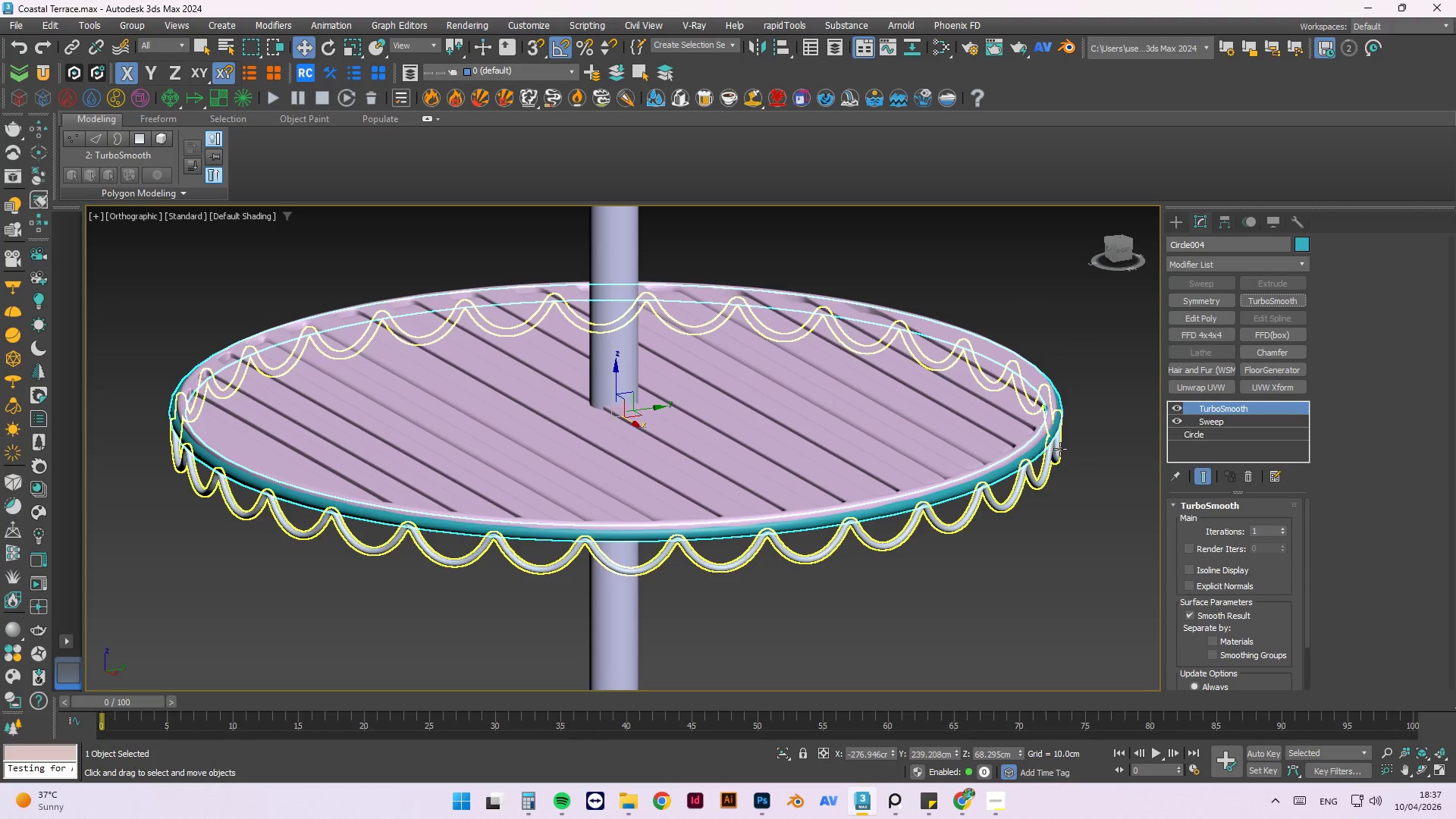 
key(W)
 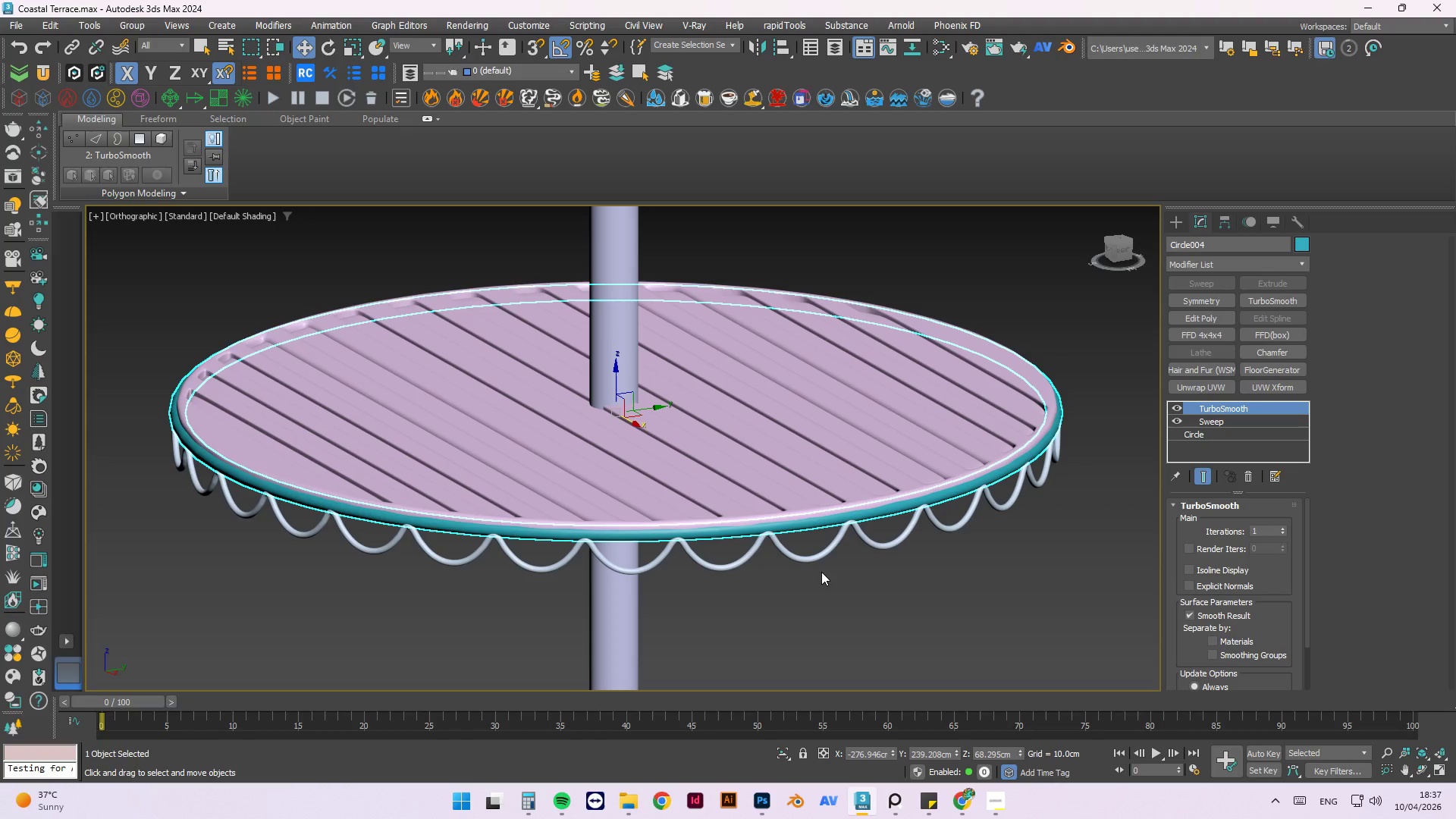 
scroll: coordinate [536, 572], scroll_direction: up, amount: 3.0
 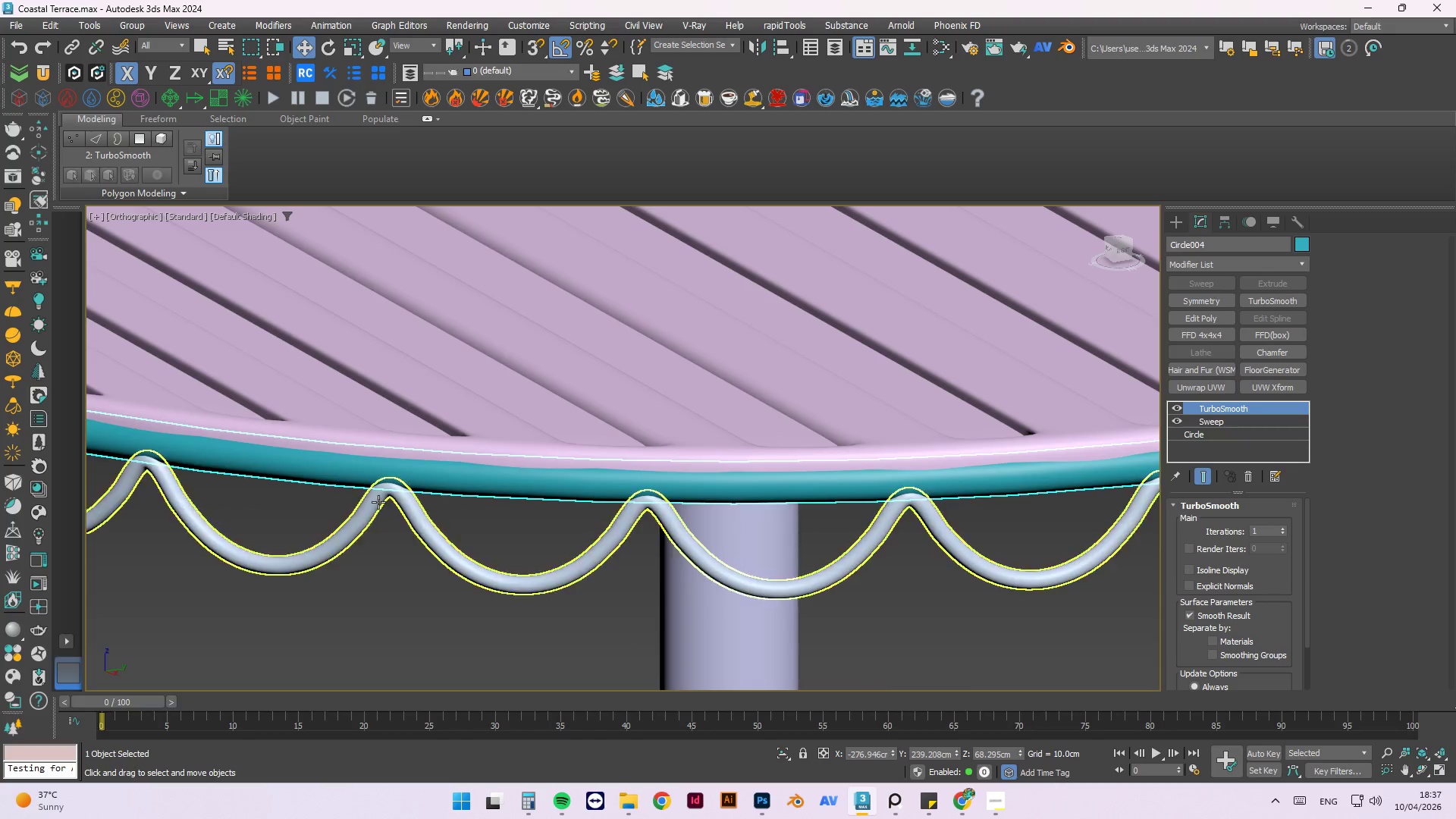 
left_click([413, 505])
 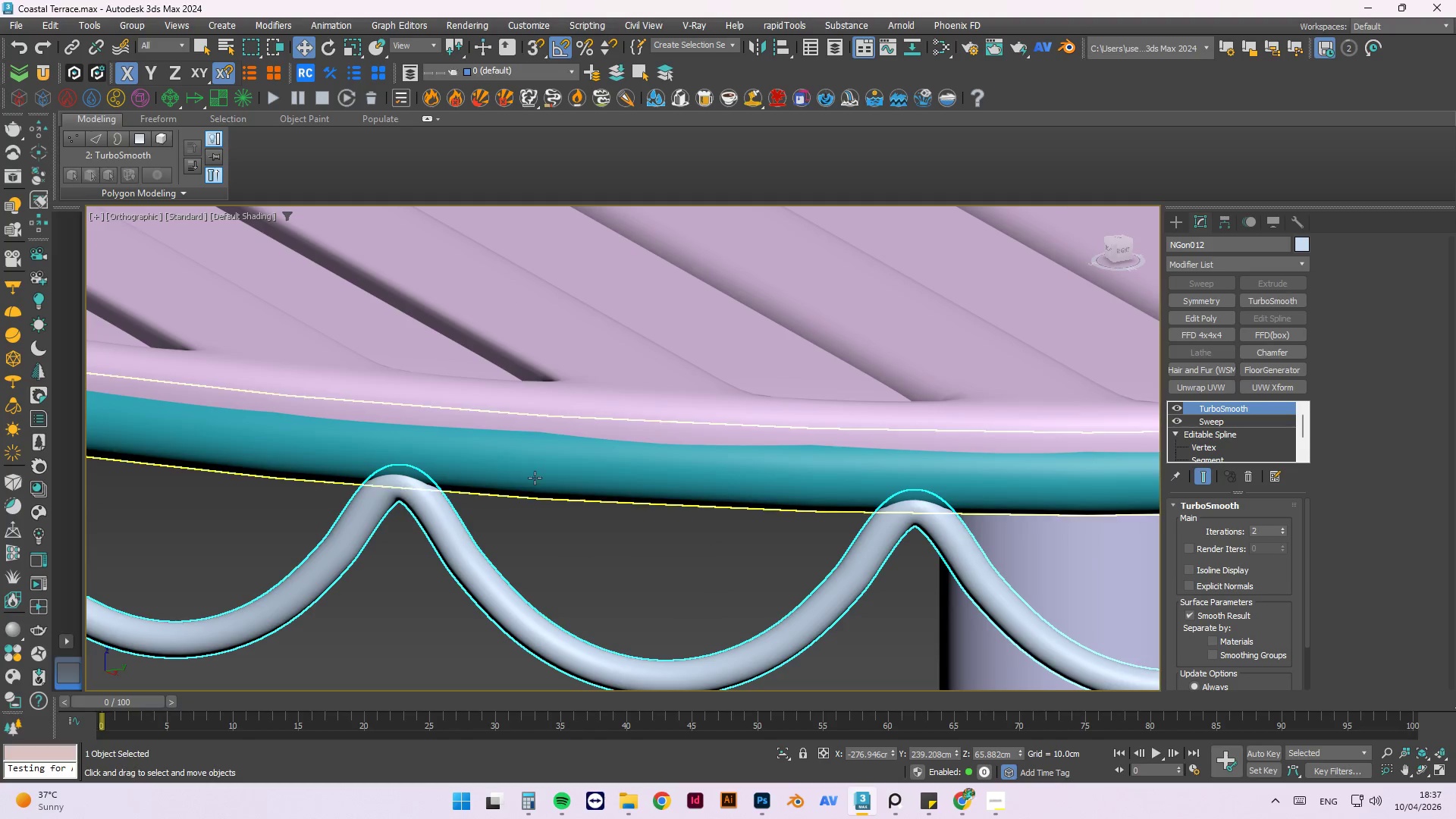 
scroll: coordinate [381, 491], scroll_direction: up, amount: 2.0
 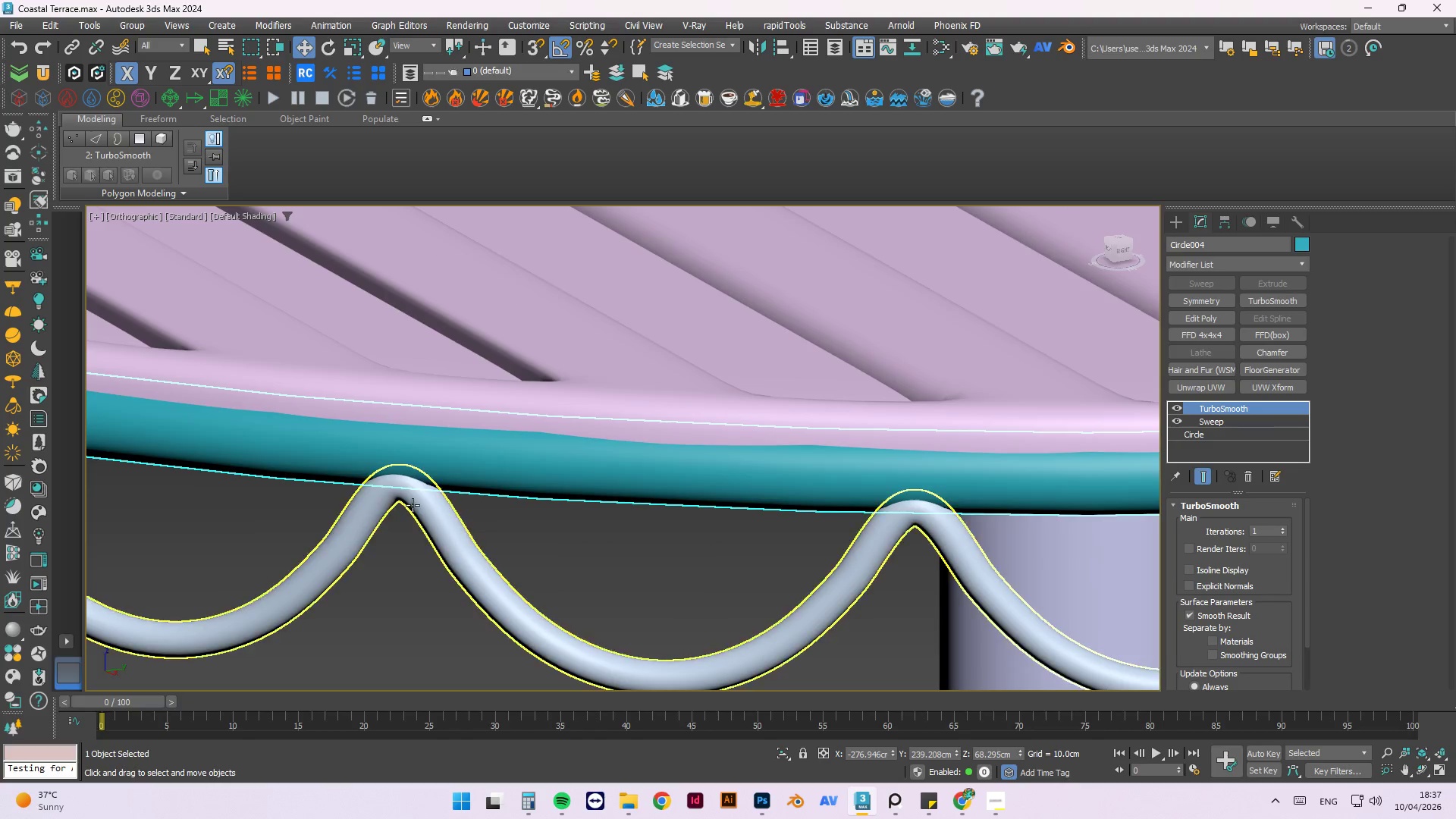 
scroll: coordinate [696, 452], scroll_direction: down, amount: 3.0
 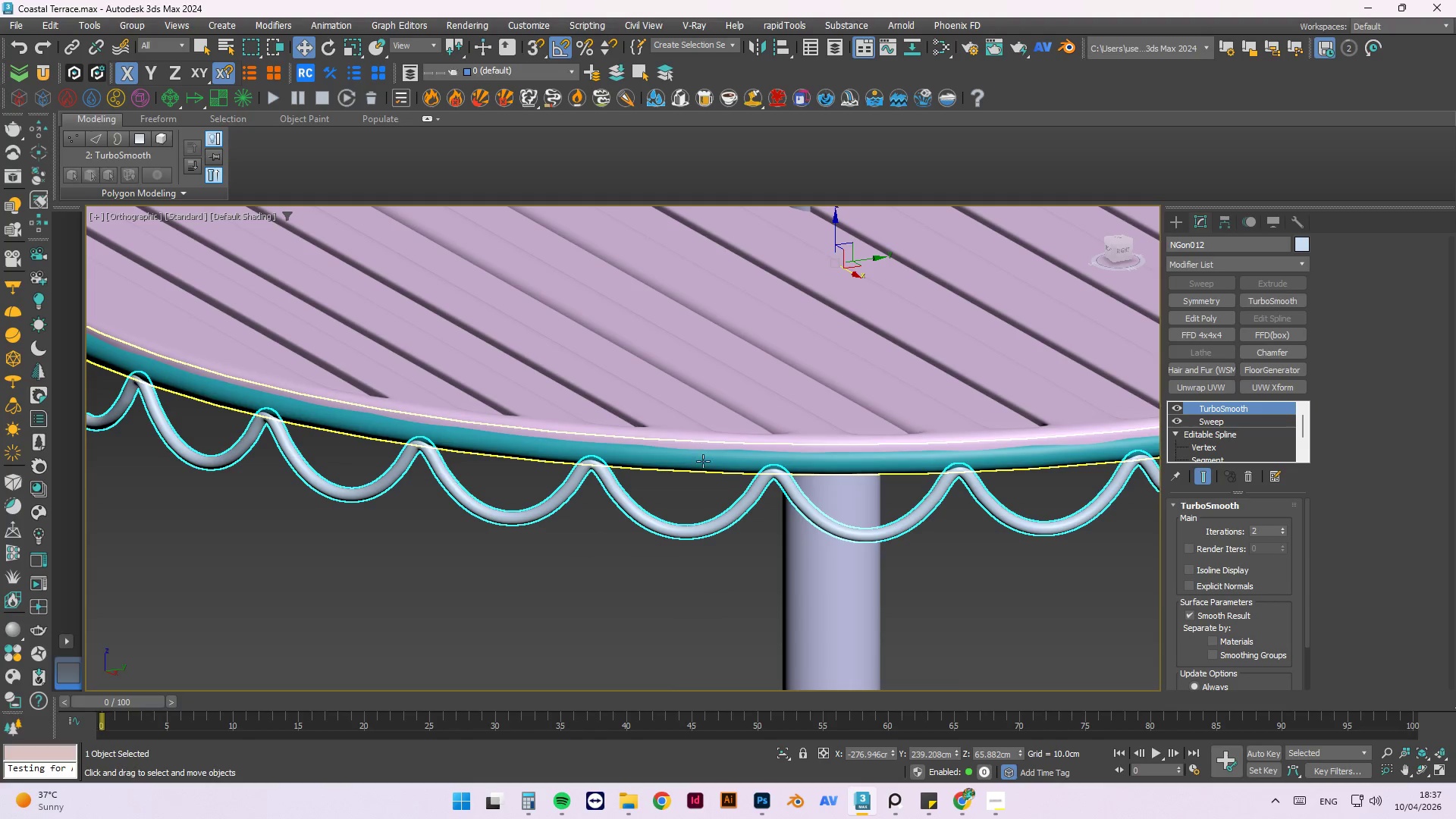 
left_click([703, 462])
 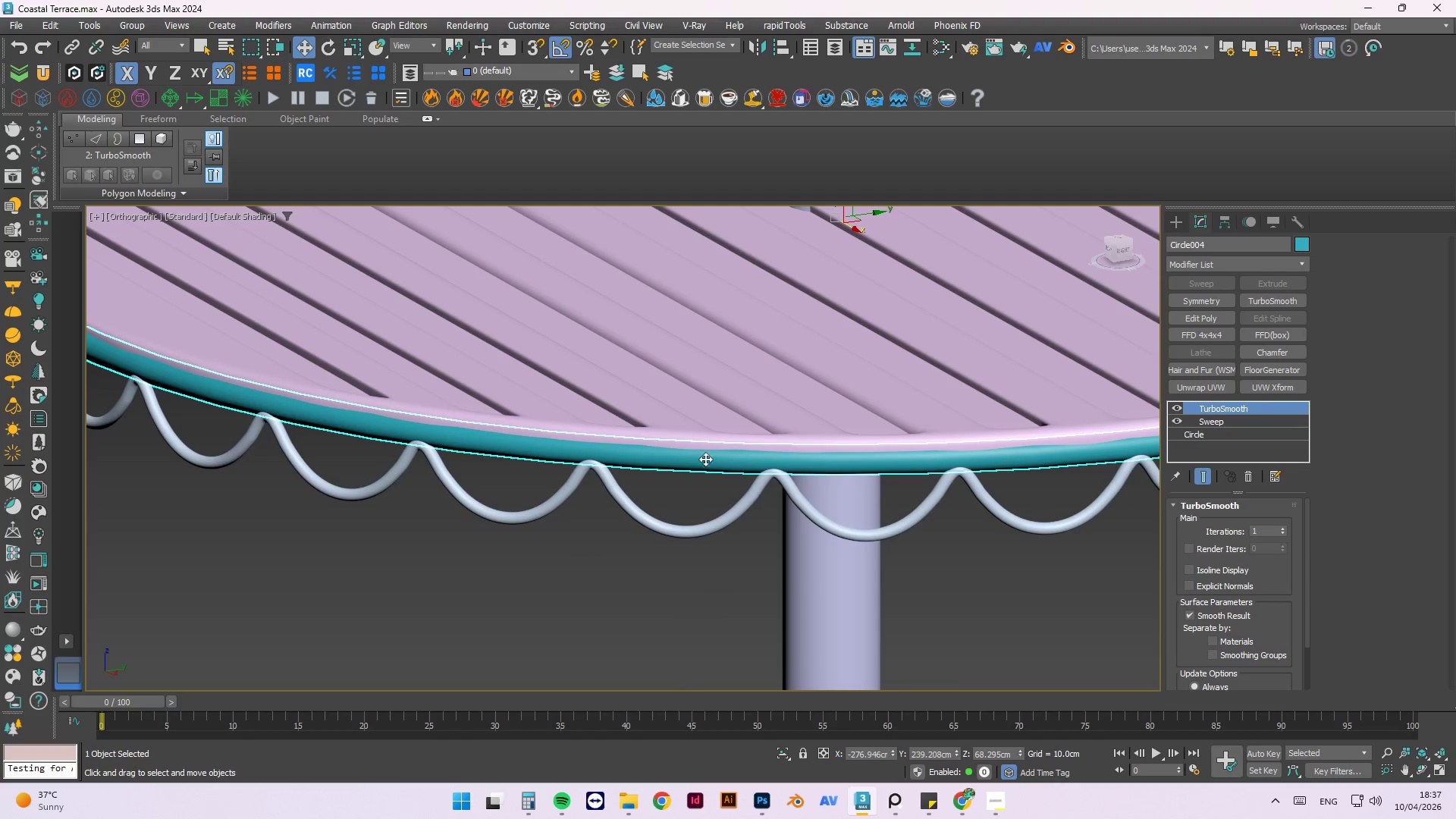 
left_click([946, 504])
 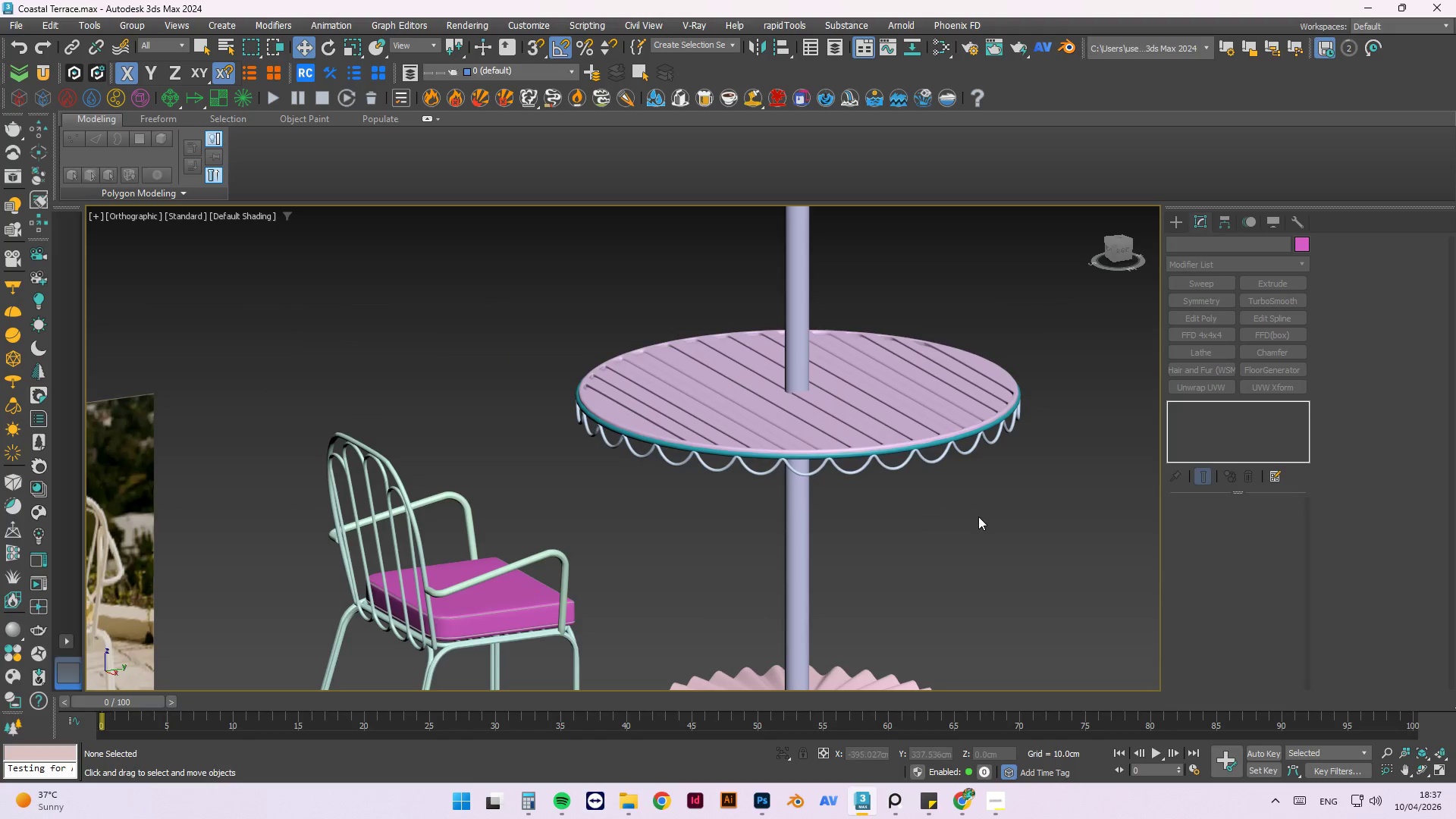 
scroll: coordinate [900, 471], scroll_direction: down, amount: 4.0
 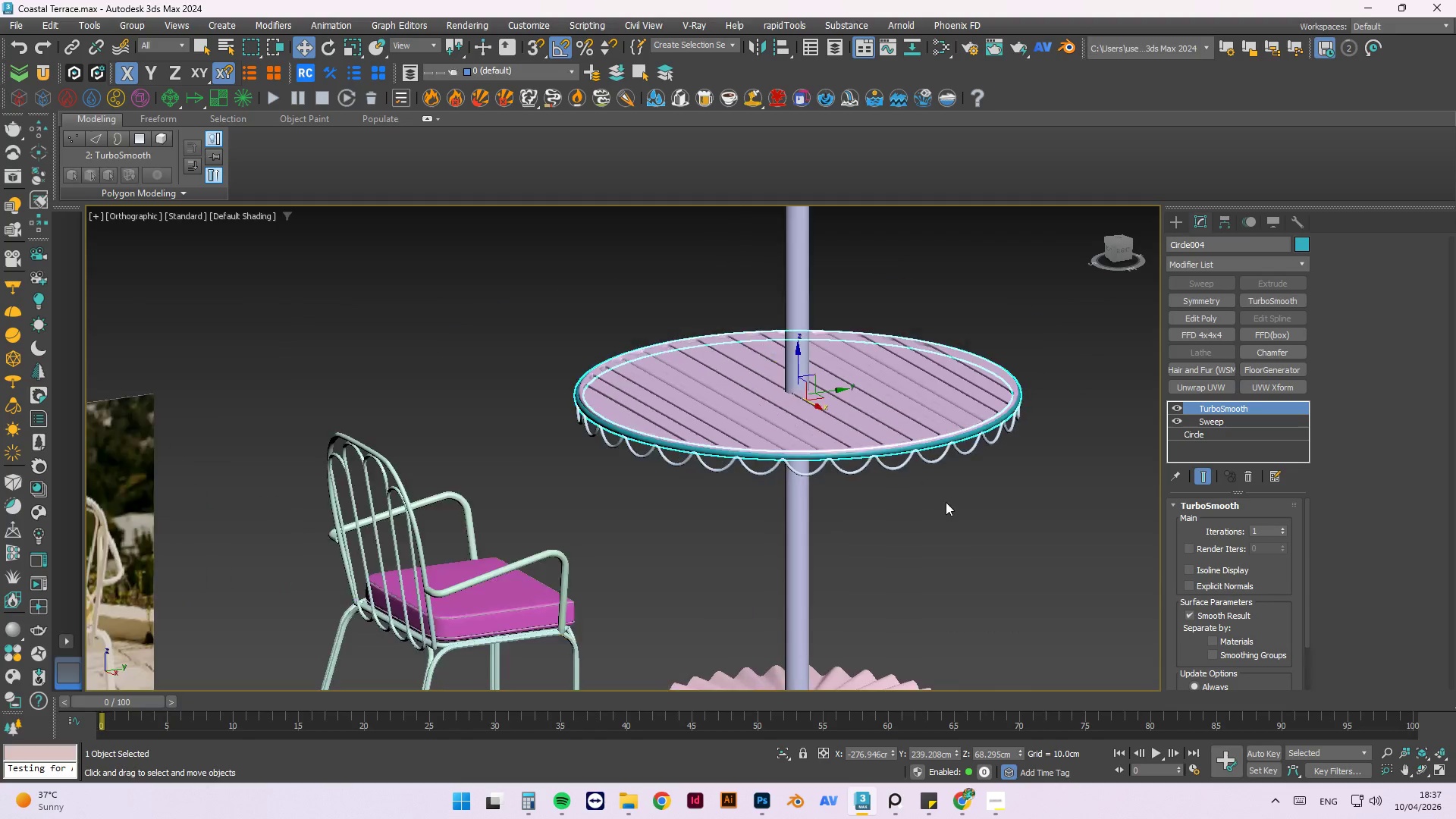 
hold_key(key=AltLeft, duration=0.52)
 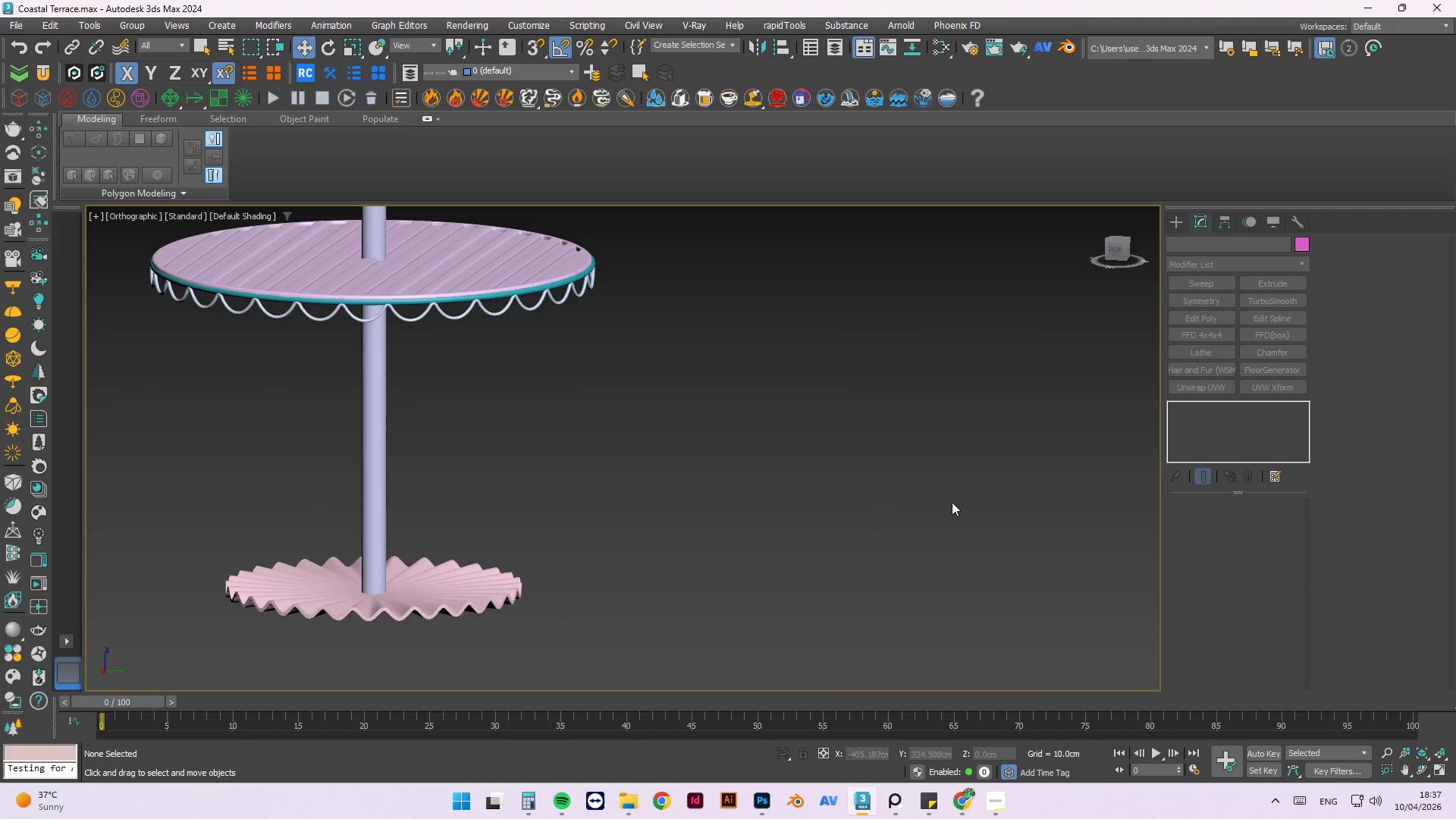 
scroll: coordinate [707, 423], scroll_direction: none, amount: 0.0
 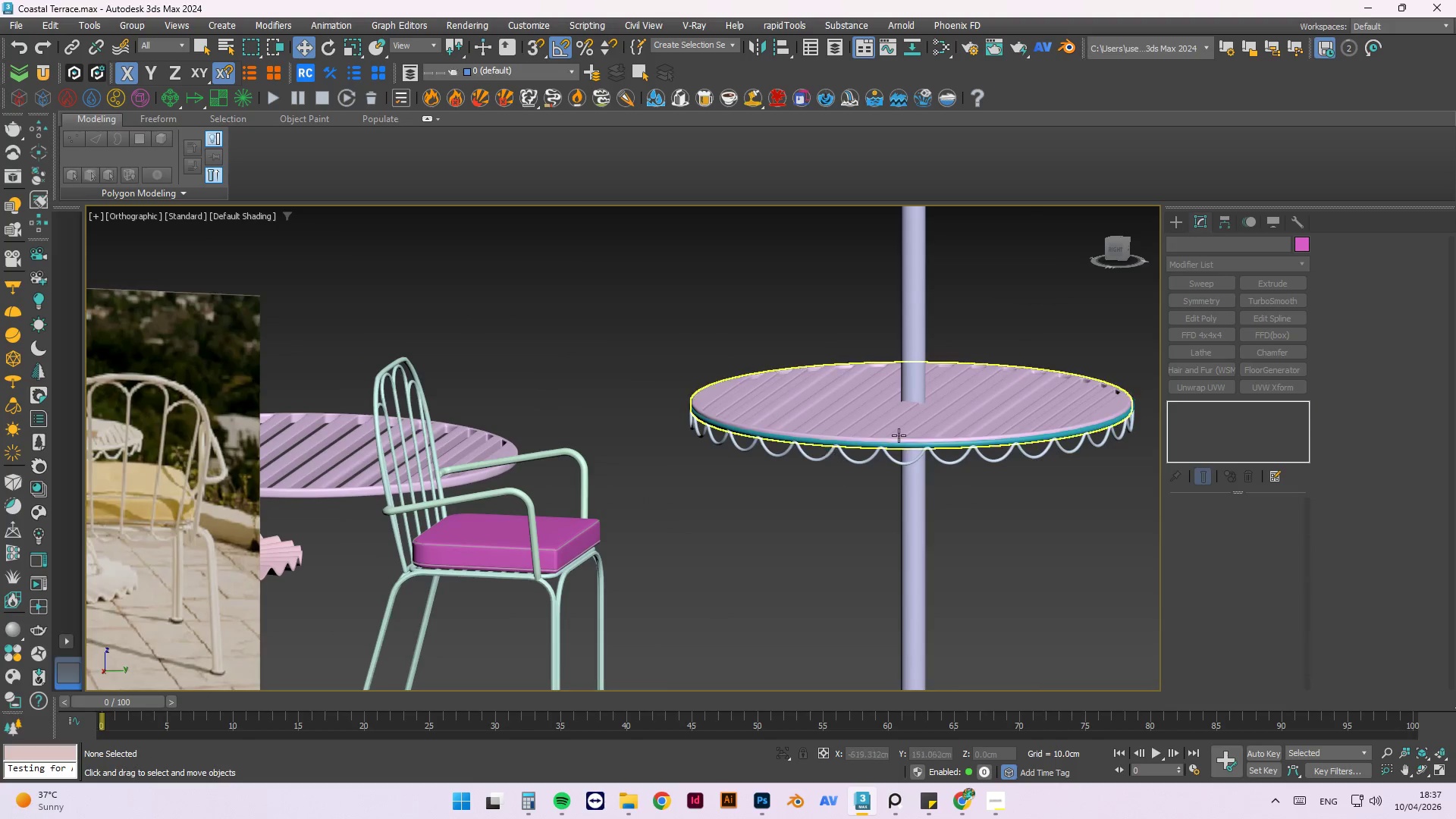 
scroll: coordinate [920, 432], scroll_direction: down, amount: 1.0
 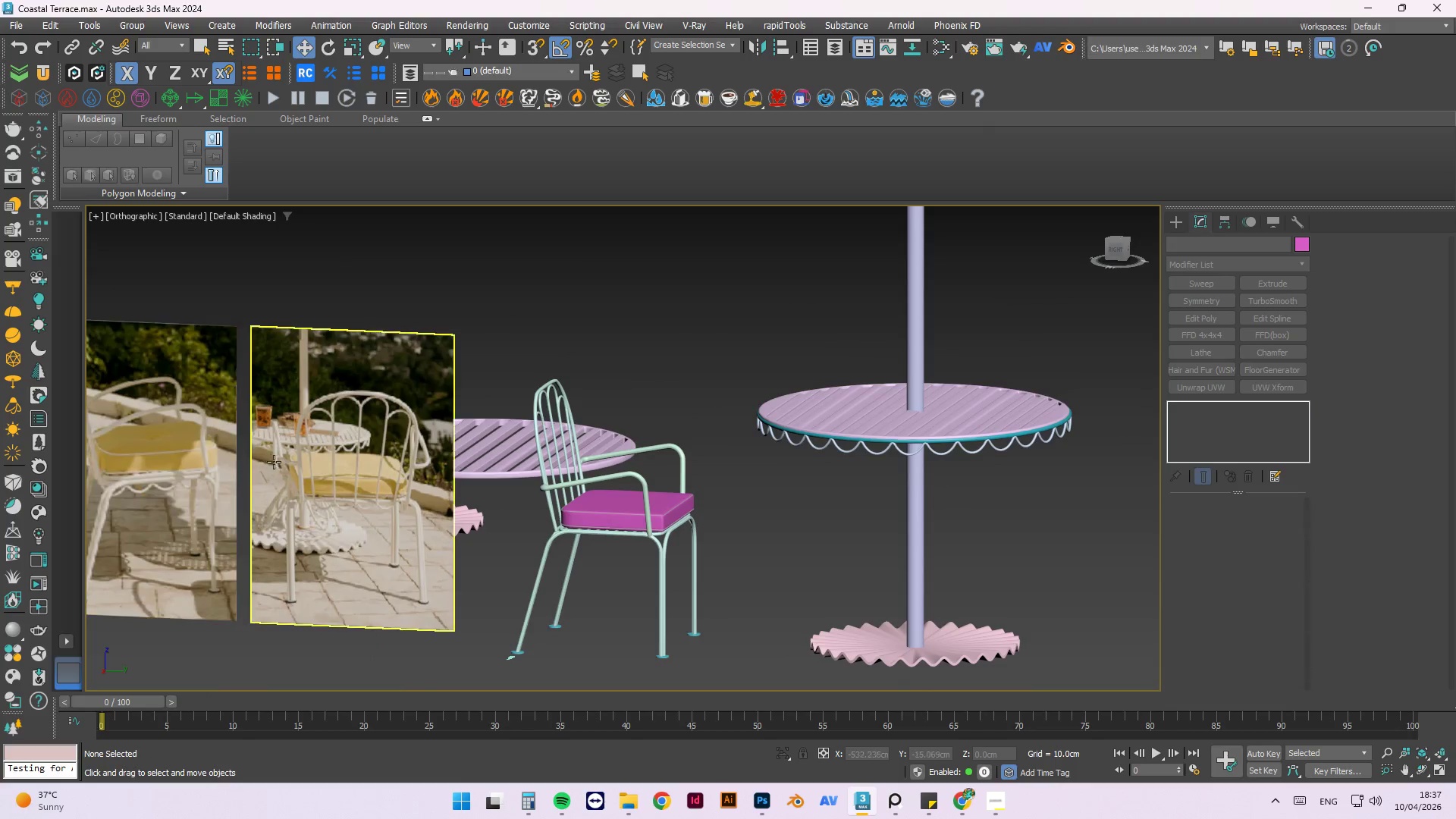 
scroll: coordinate [343, 497], scroll_direction: up, amount: 1.0
 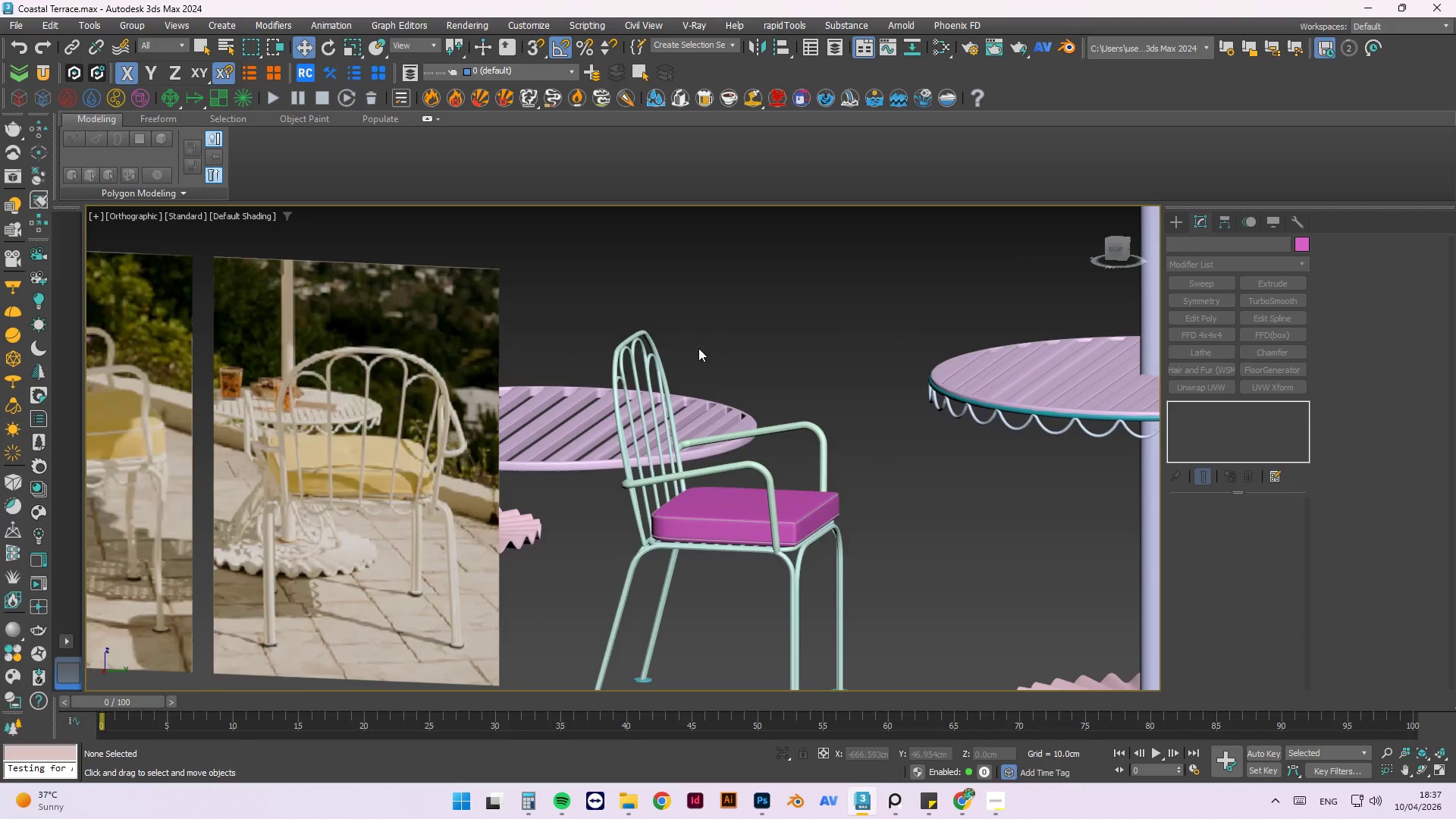 
scroll: coordinate [649, 375], scroll_direction: down, amount: 1.0
 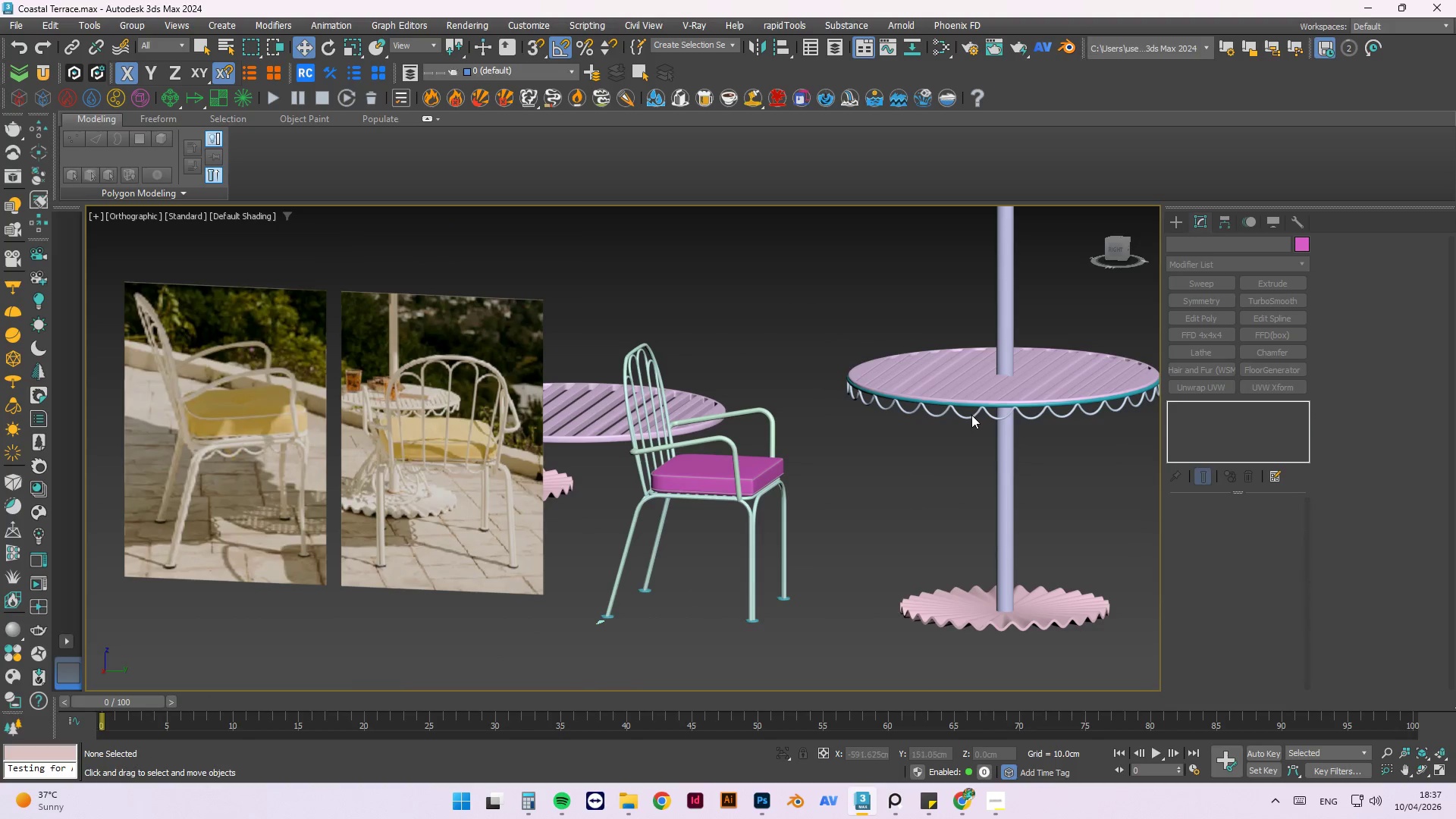 
left_click([971, 419])
 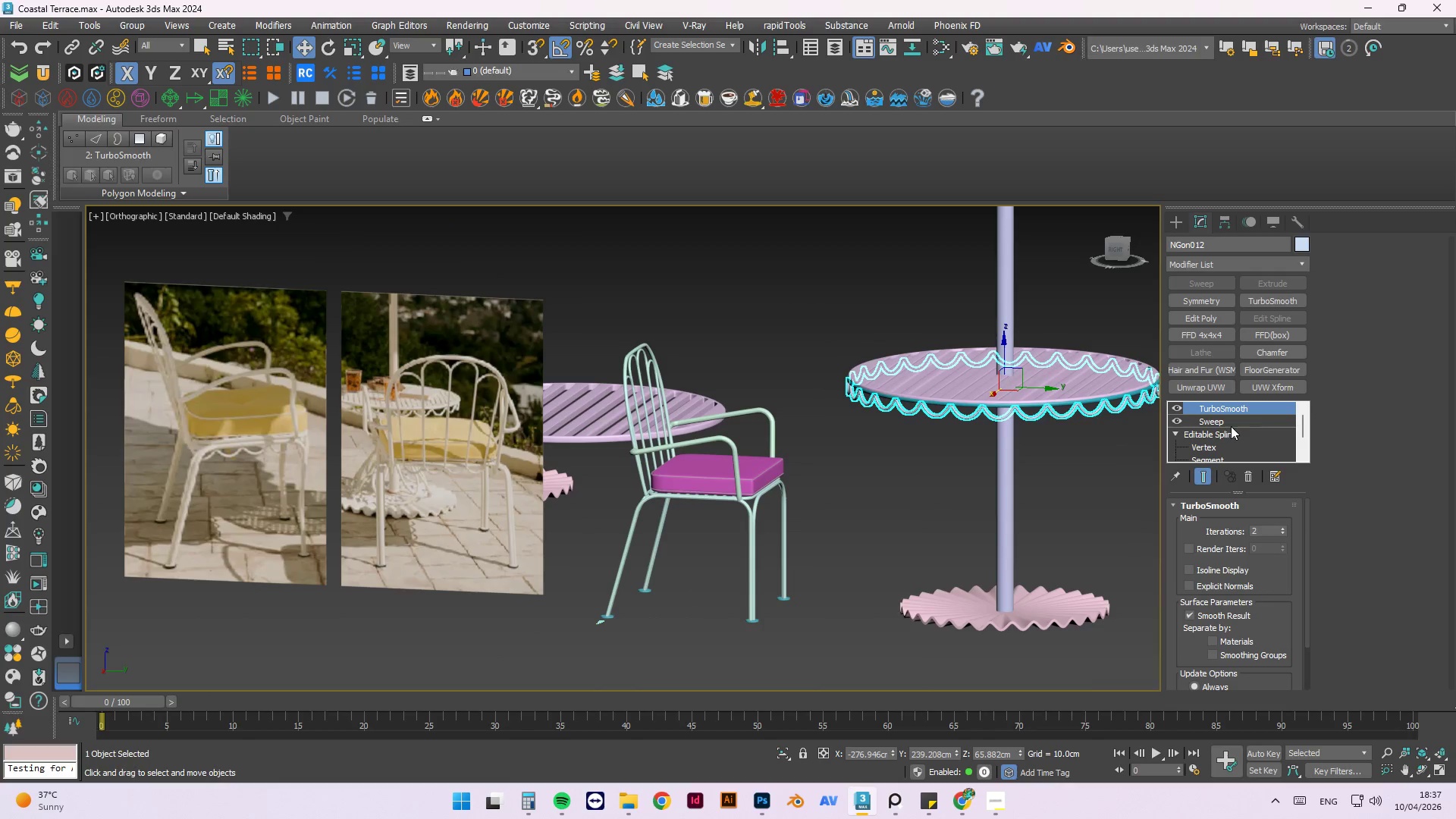 
left_click([1216, 422])
 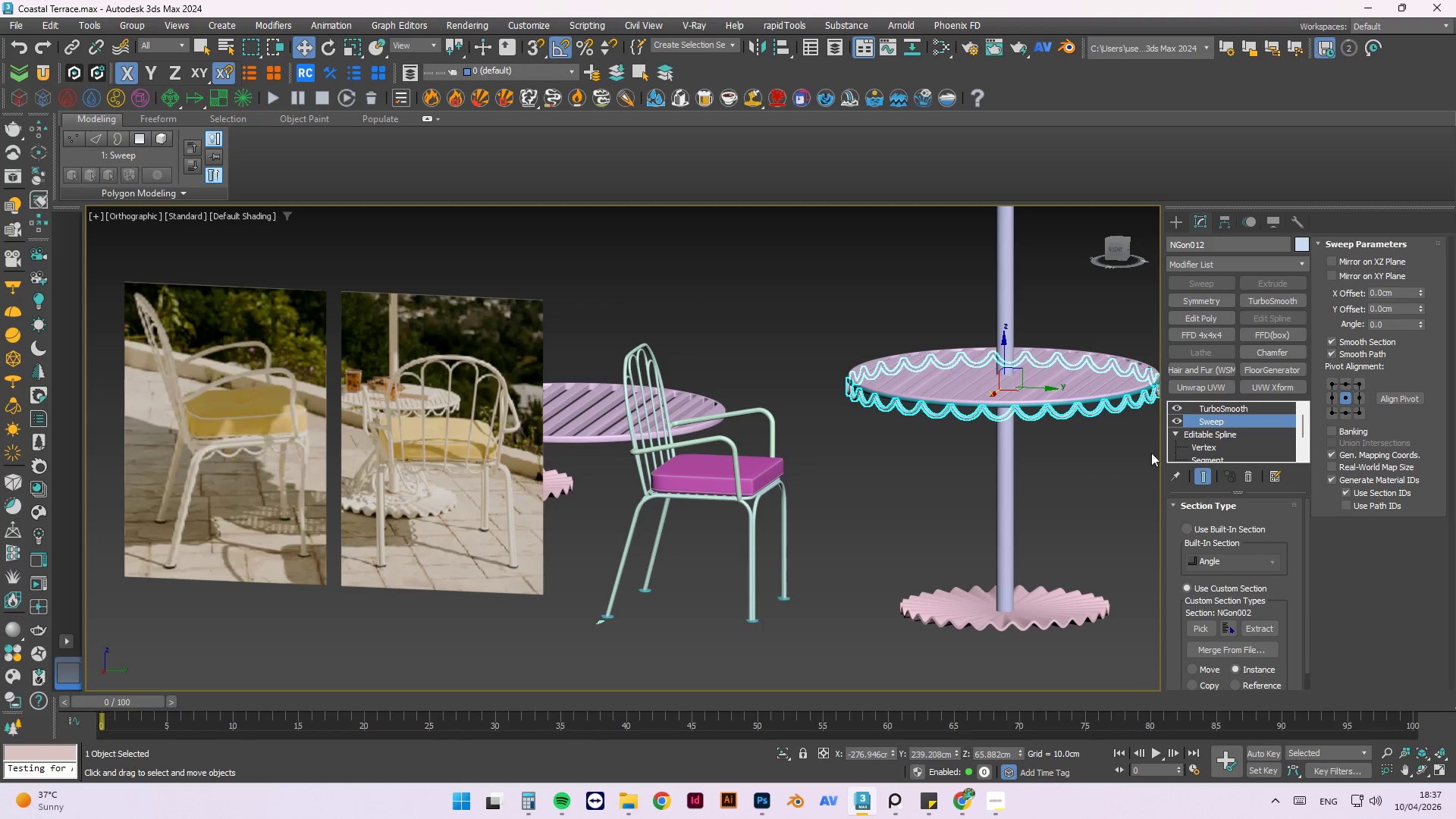 
scroll: coordinate [579, 595], scroll_direction: up, amount: 6.0
 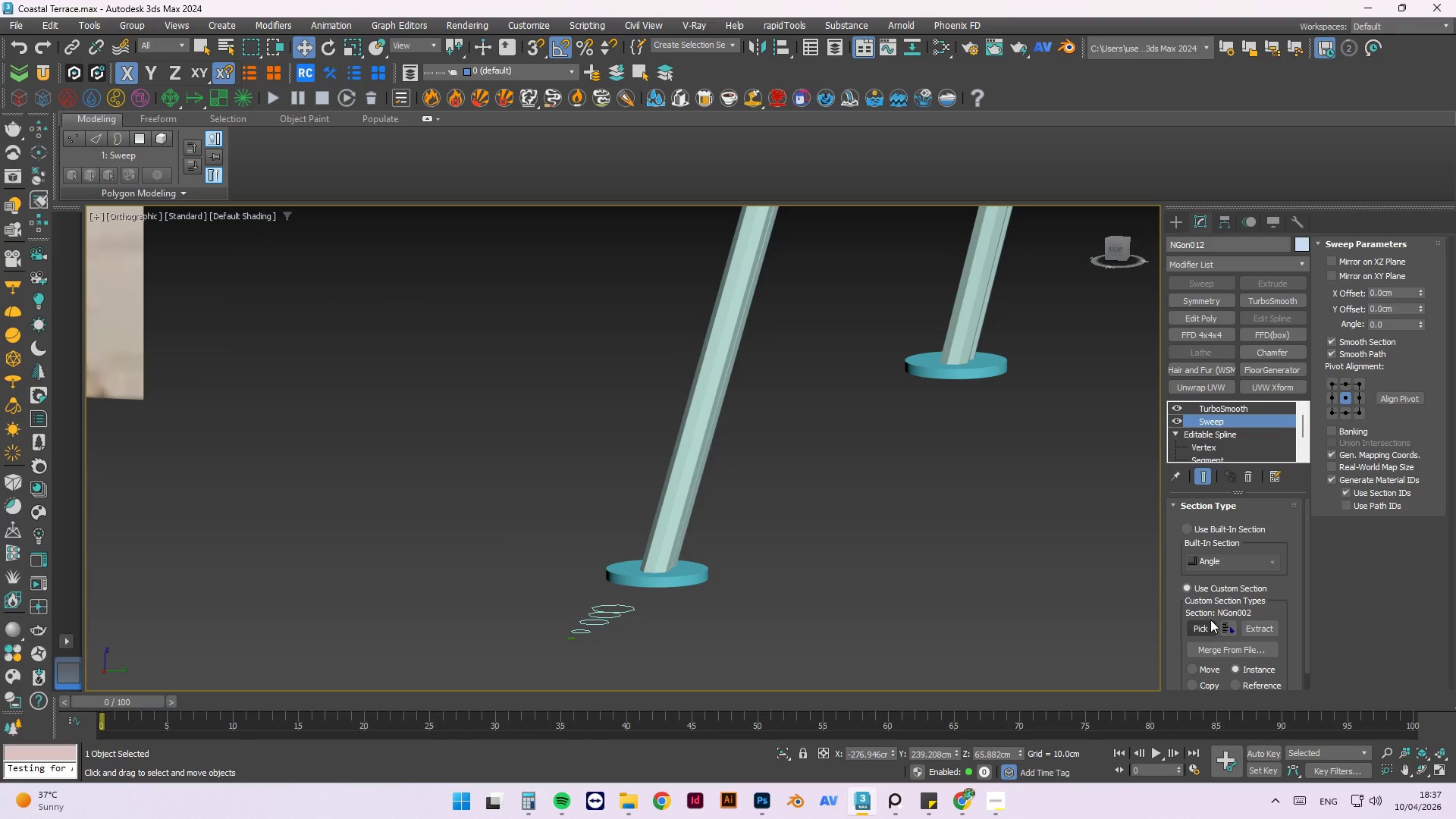 
left_click([1208, 625])
 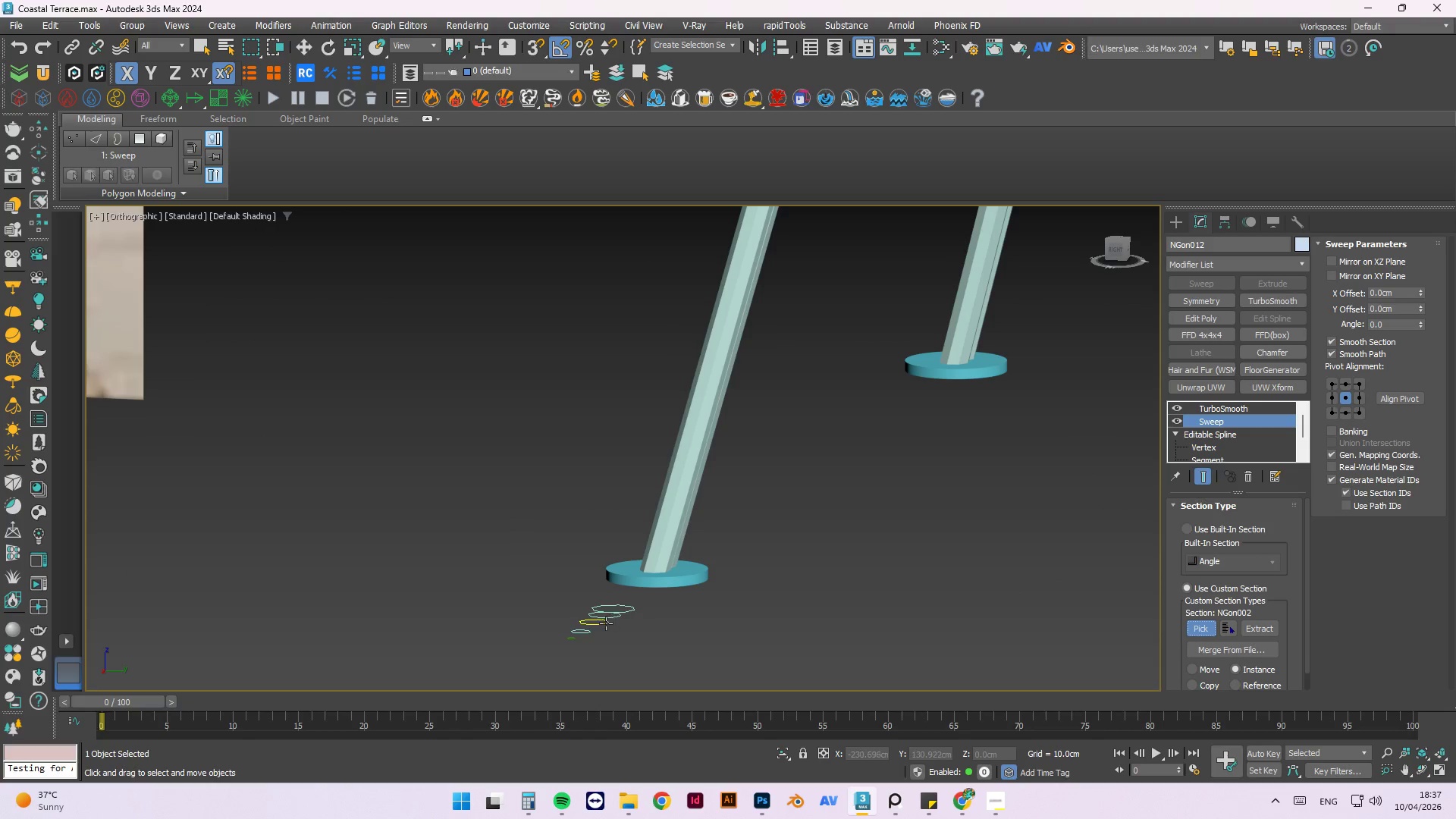 
left_click([604, 626])
 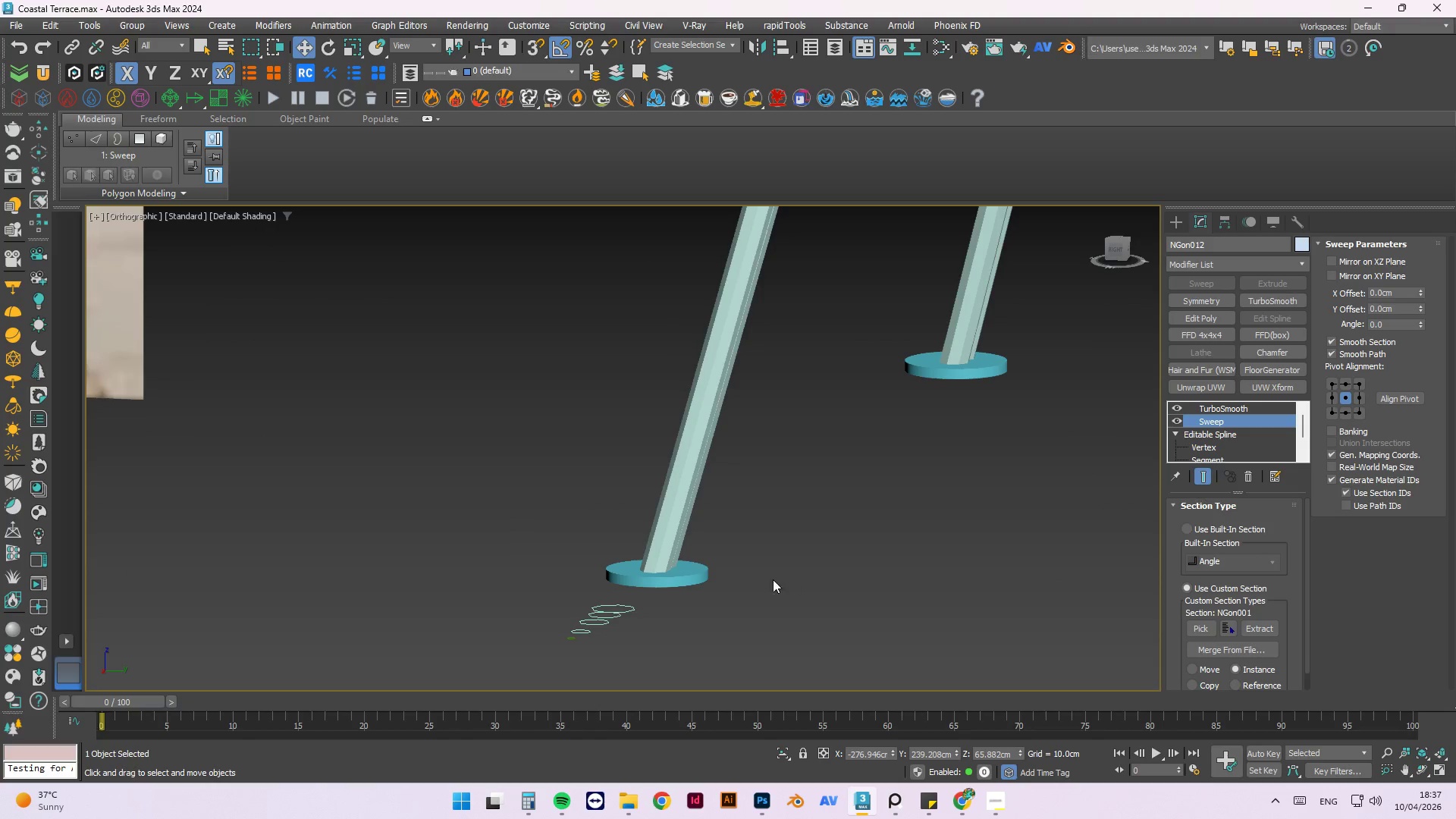 
scroll: coordinate [986, 424], scroll_direction: down, amount: 3.0
 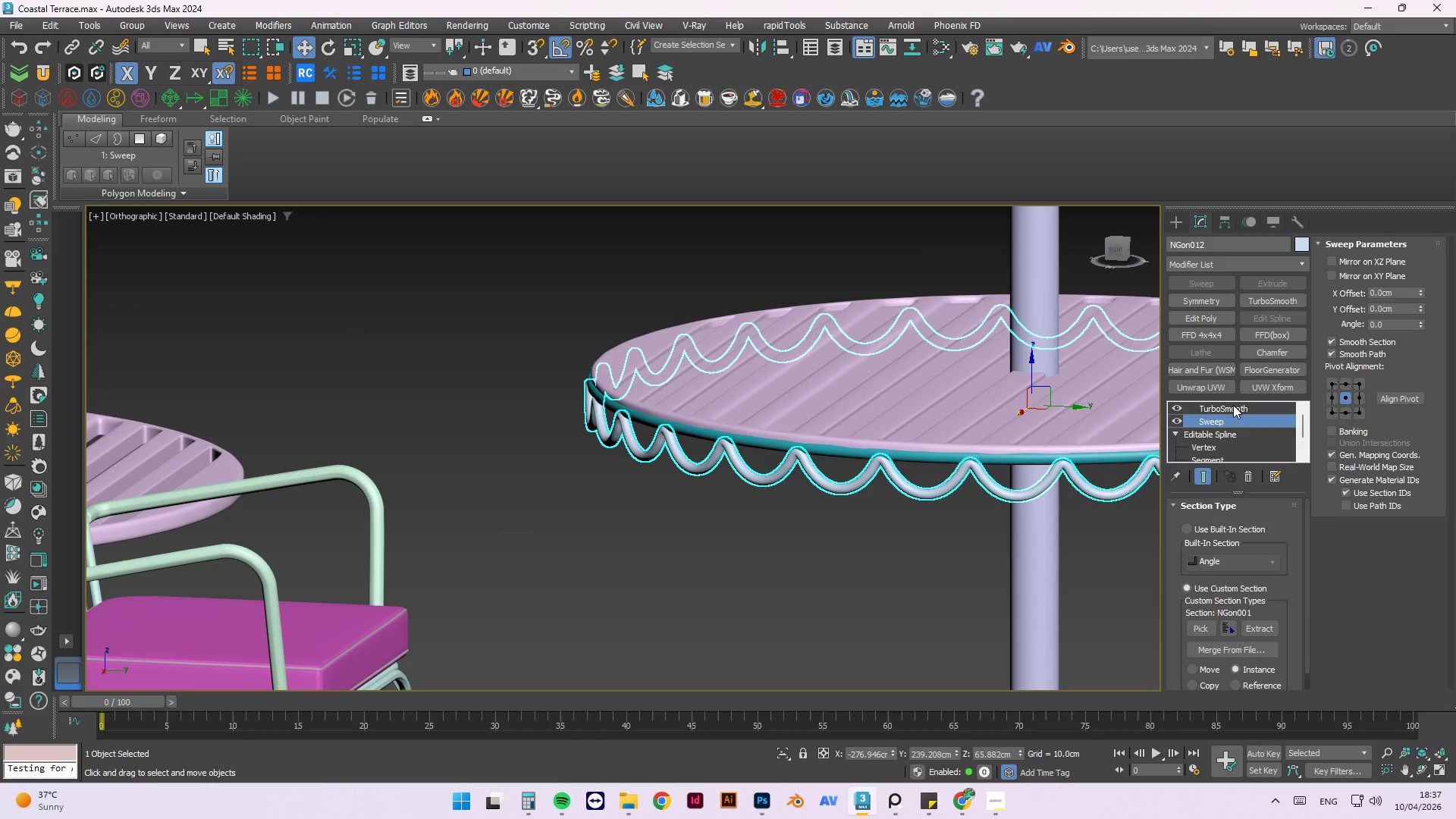 
left_click([1234, 405])
 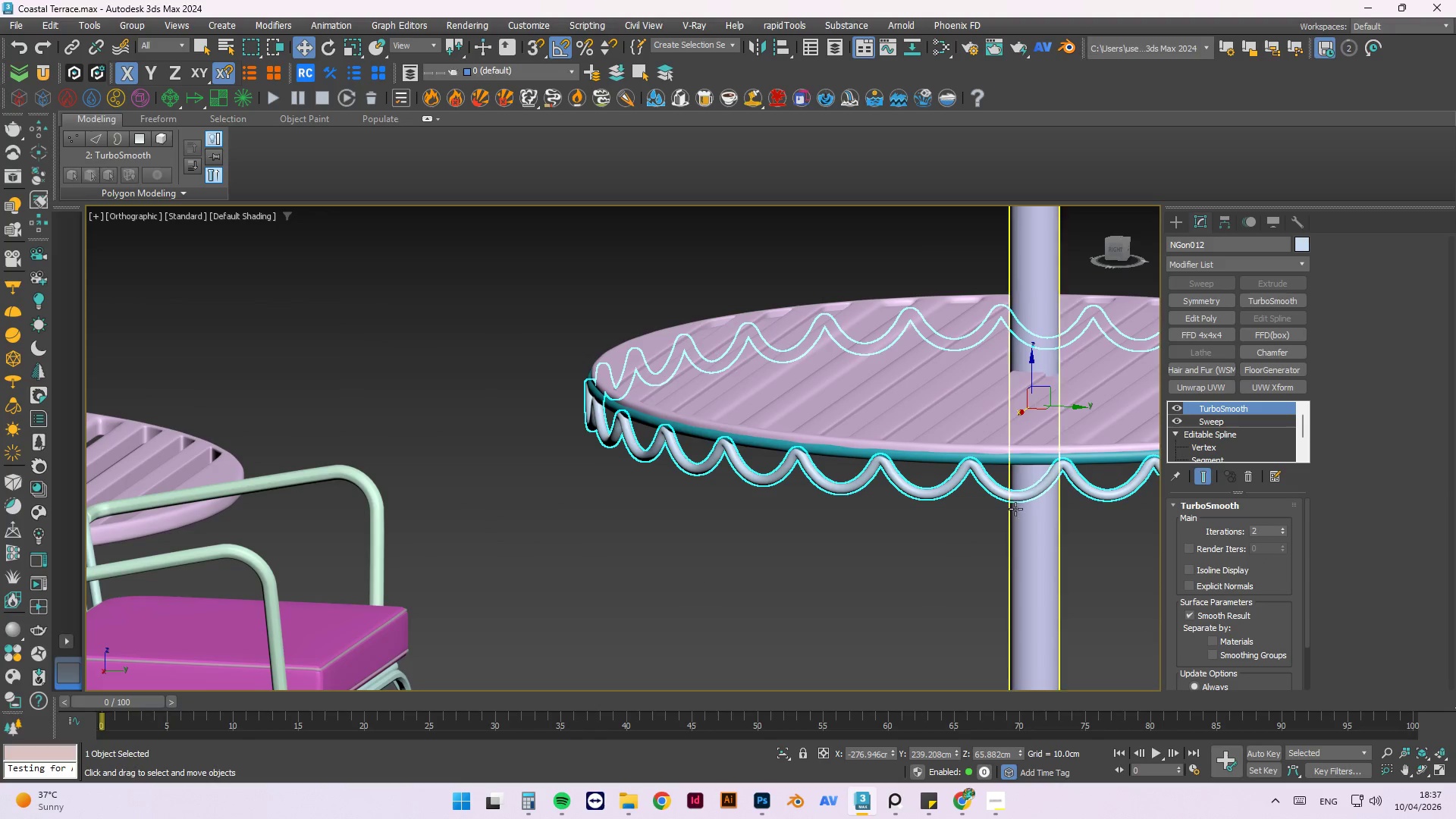 
left_click([987, 535])
 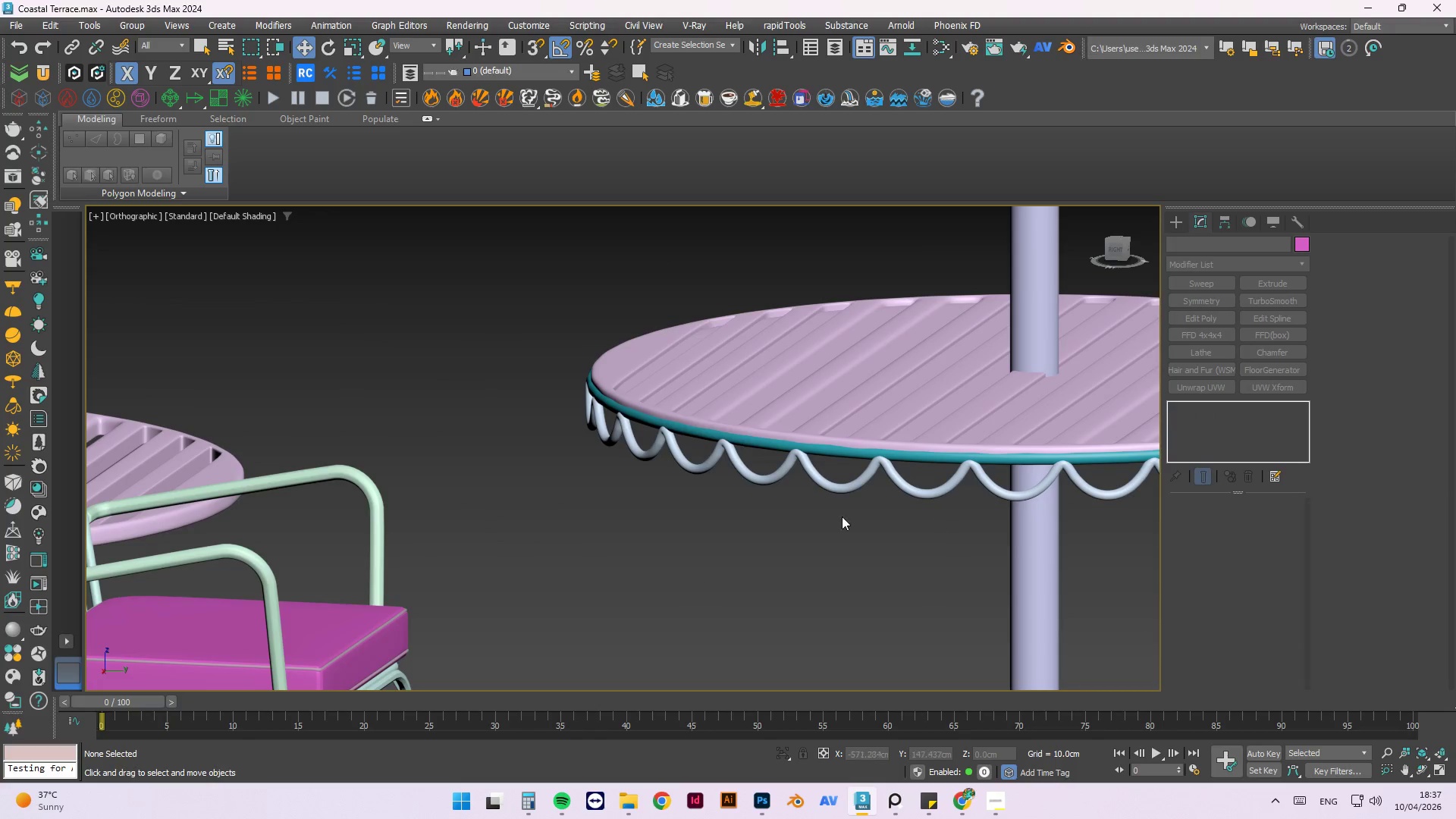 
hold_key(key=AltLeft, duration=0.5)
 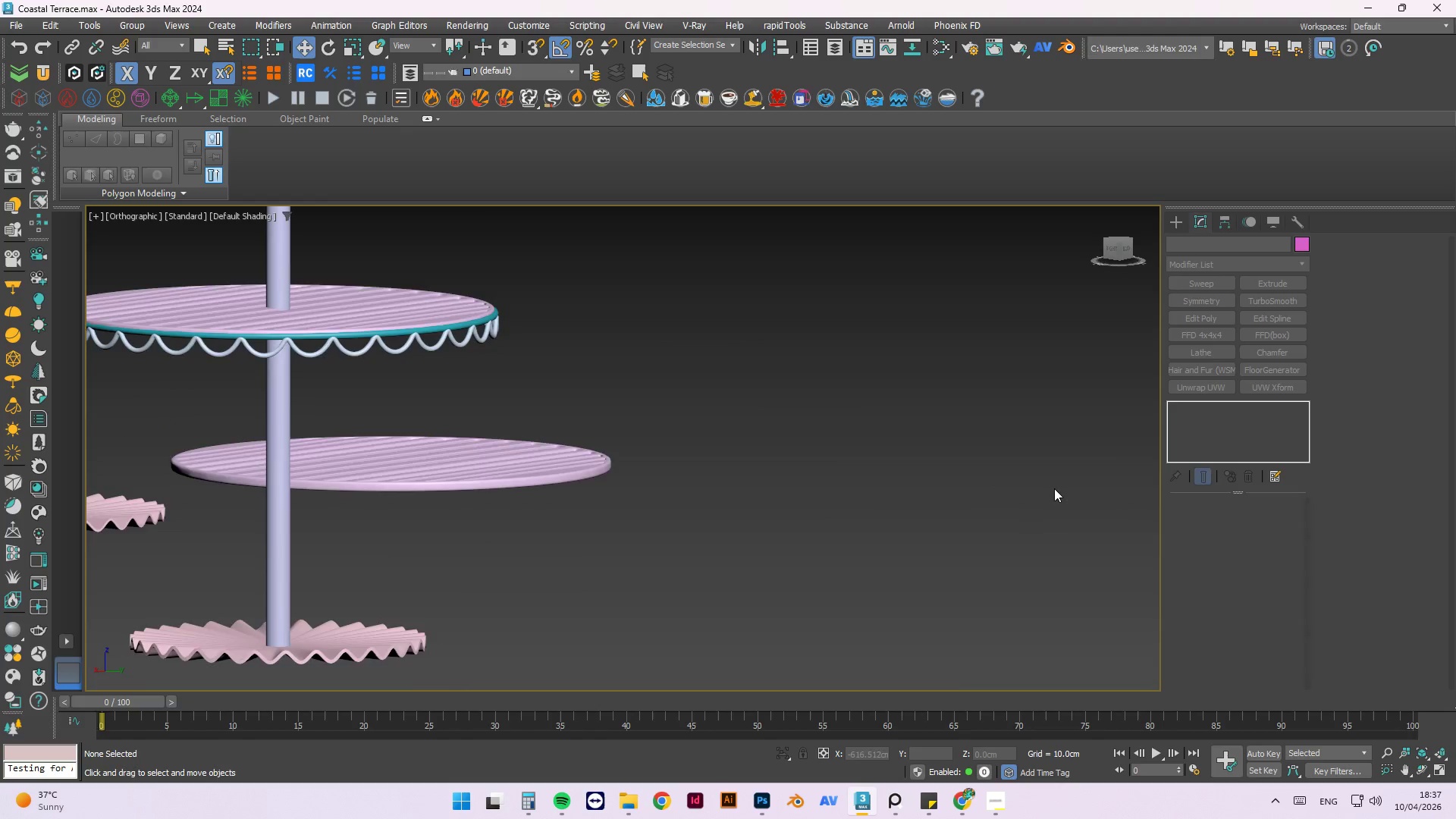 
scroll: coordinate [1056, 488], scroll_direction: down, amount: 4.0
 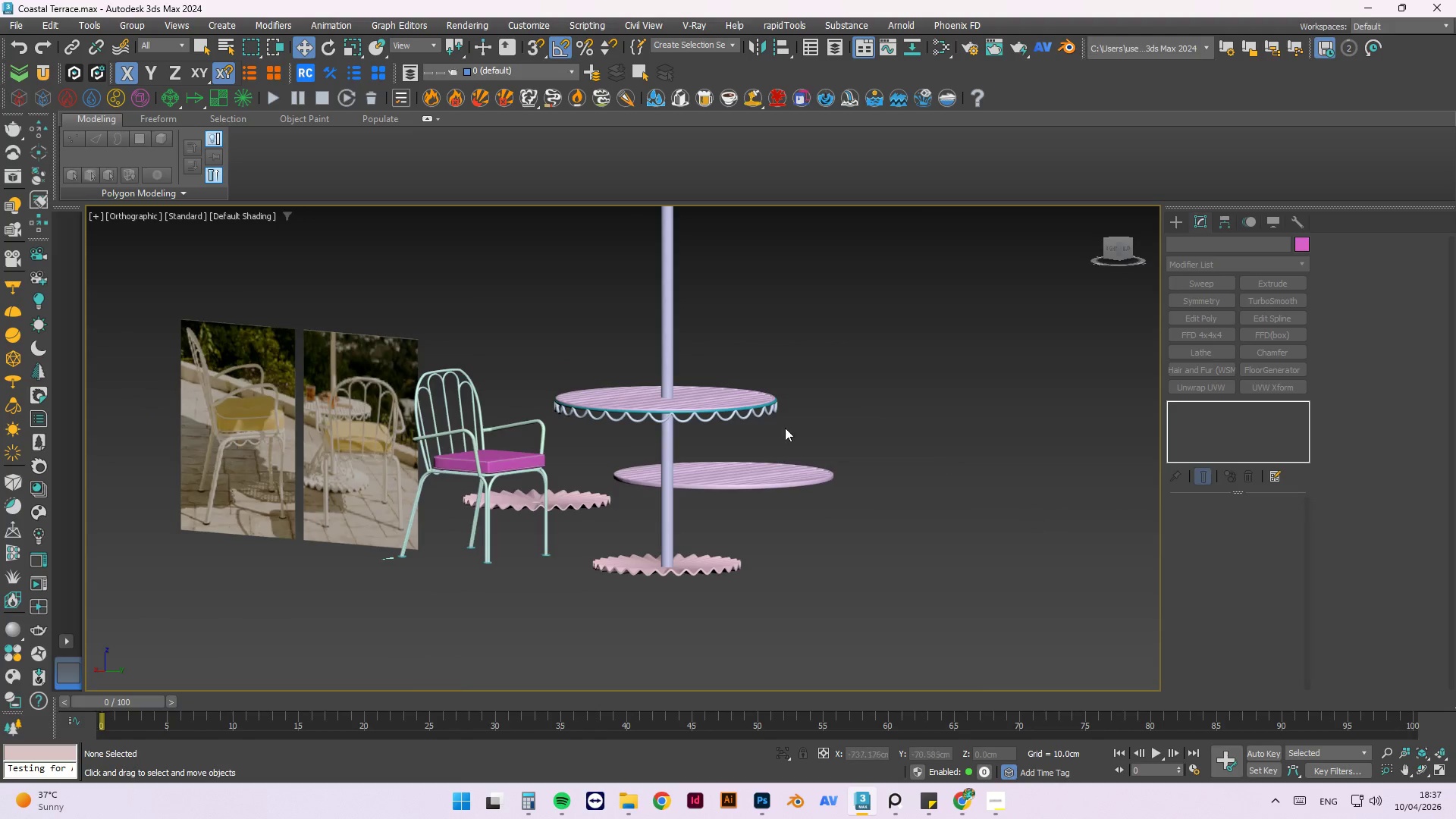 
scroll: coordinate [621, 371], scroll_direction: up, amount: 7.0
 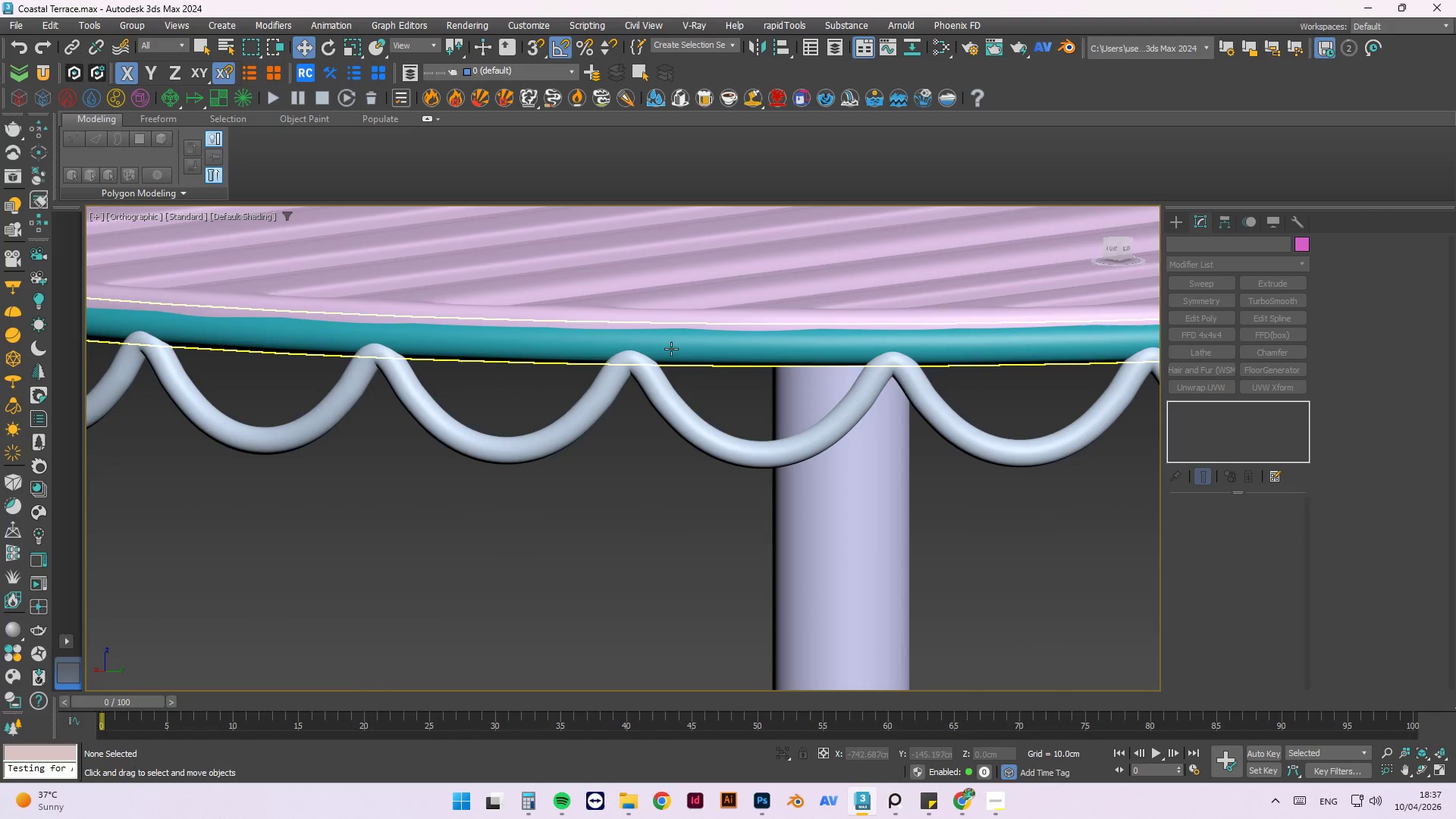 
left_click([671, 349])
 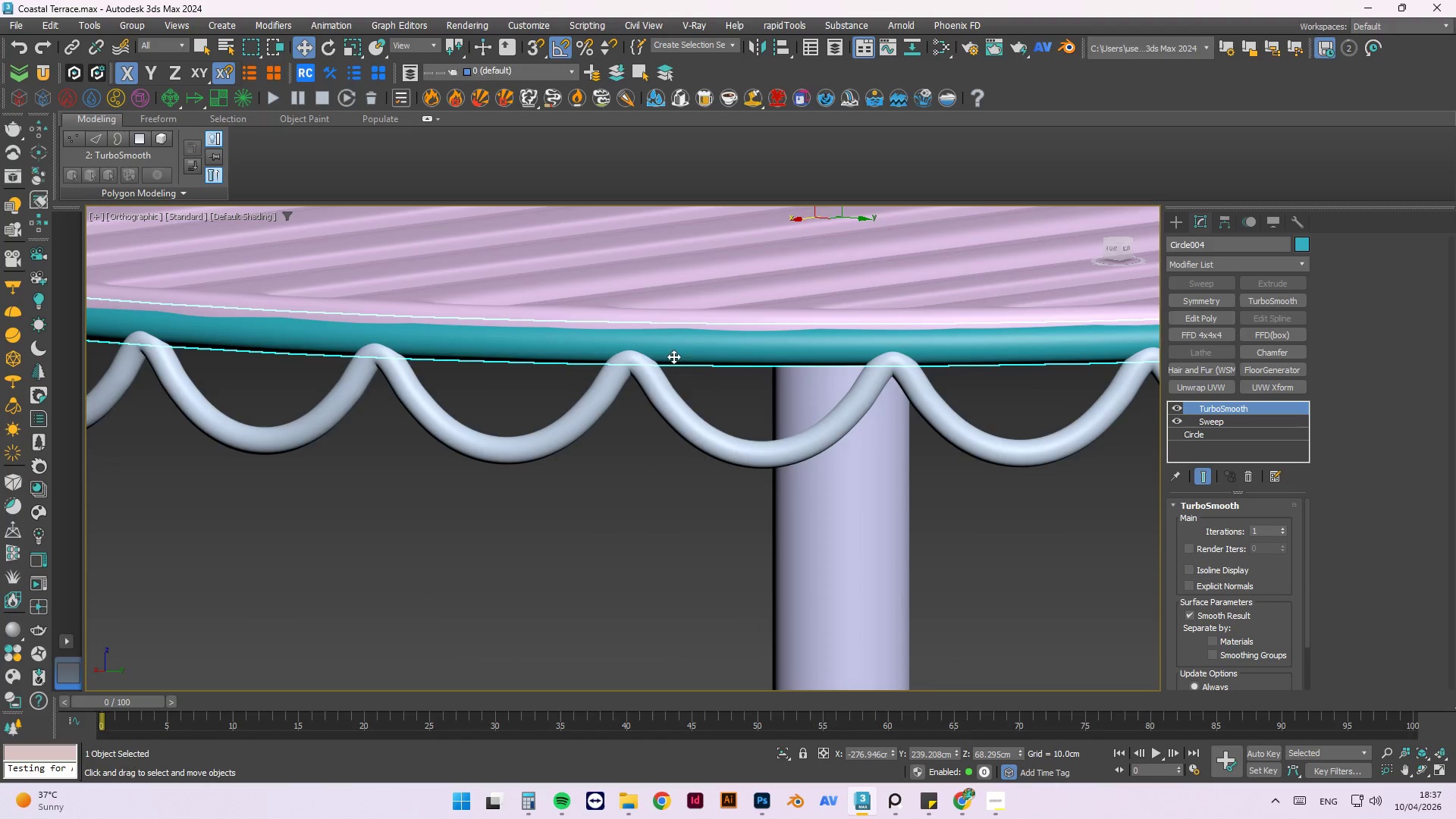 
scroll: coordinate [698, 405], scroll_direction: down, amount: 4.0
 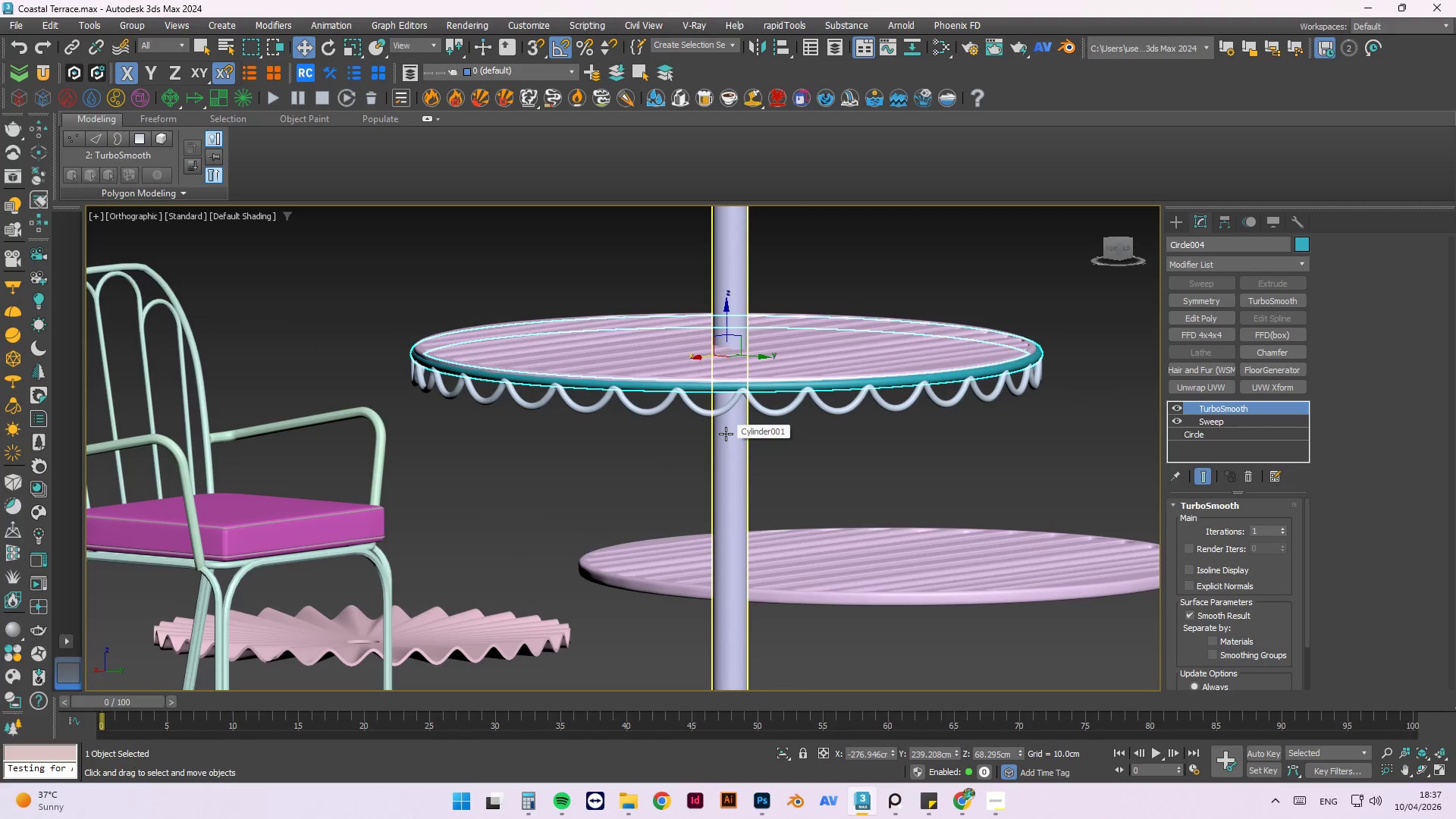 
key(T)
 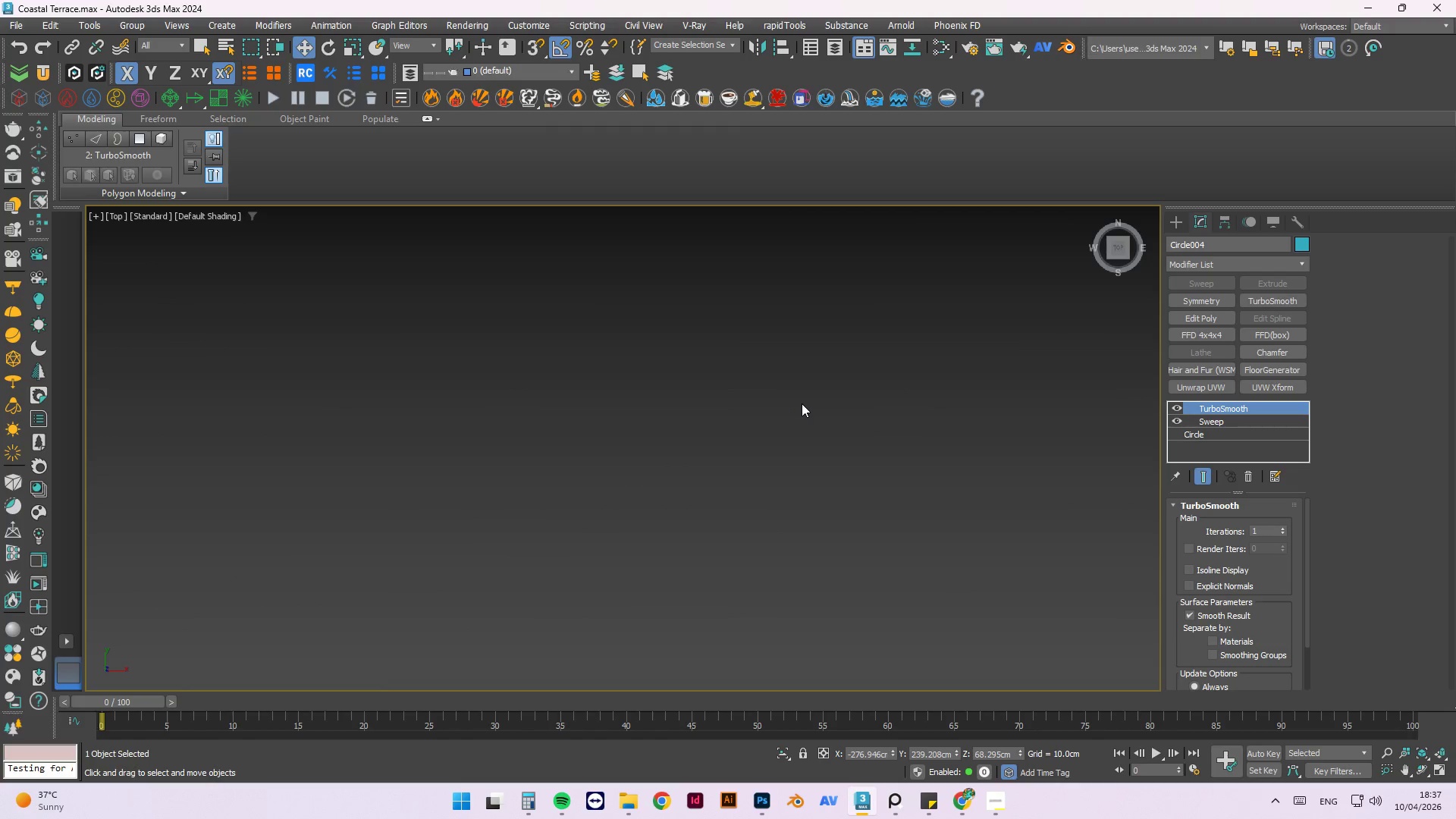 
key(Z)
 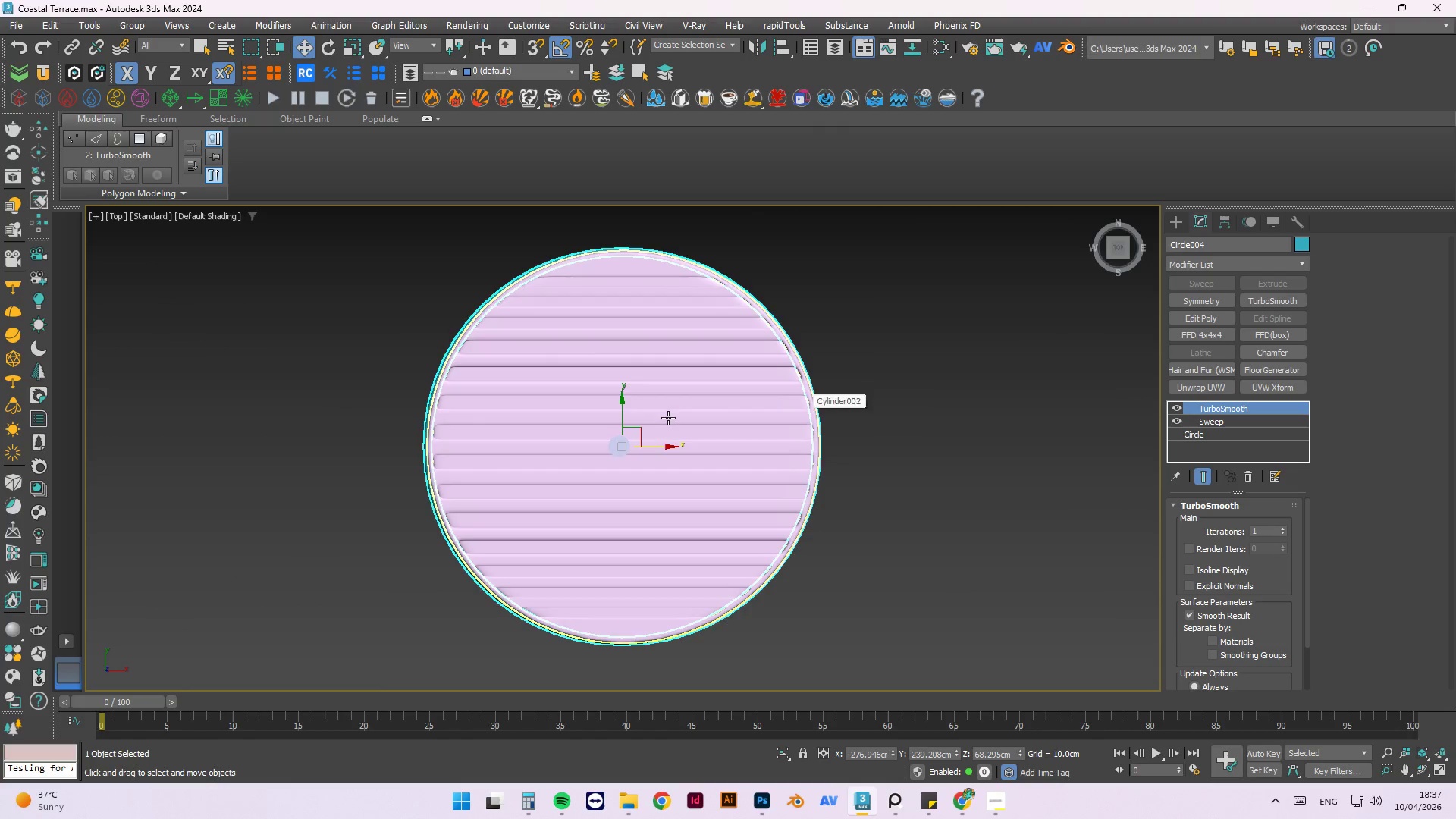 
scroll: coordinate [653, 447], scroll_direction: up, amount: 1.0
 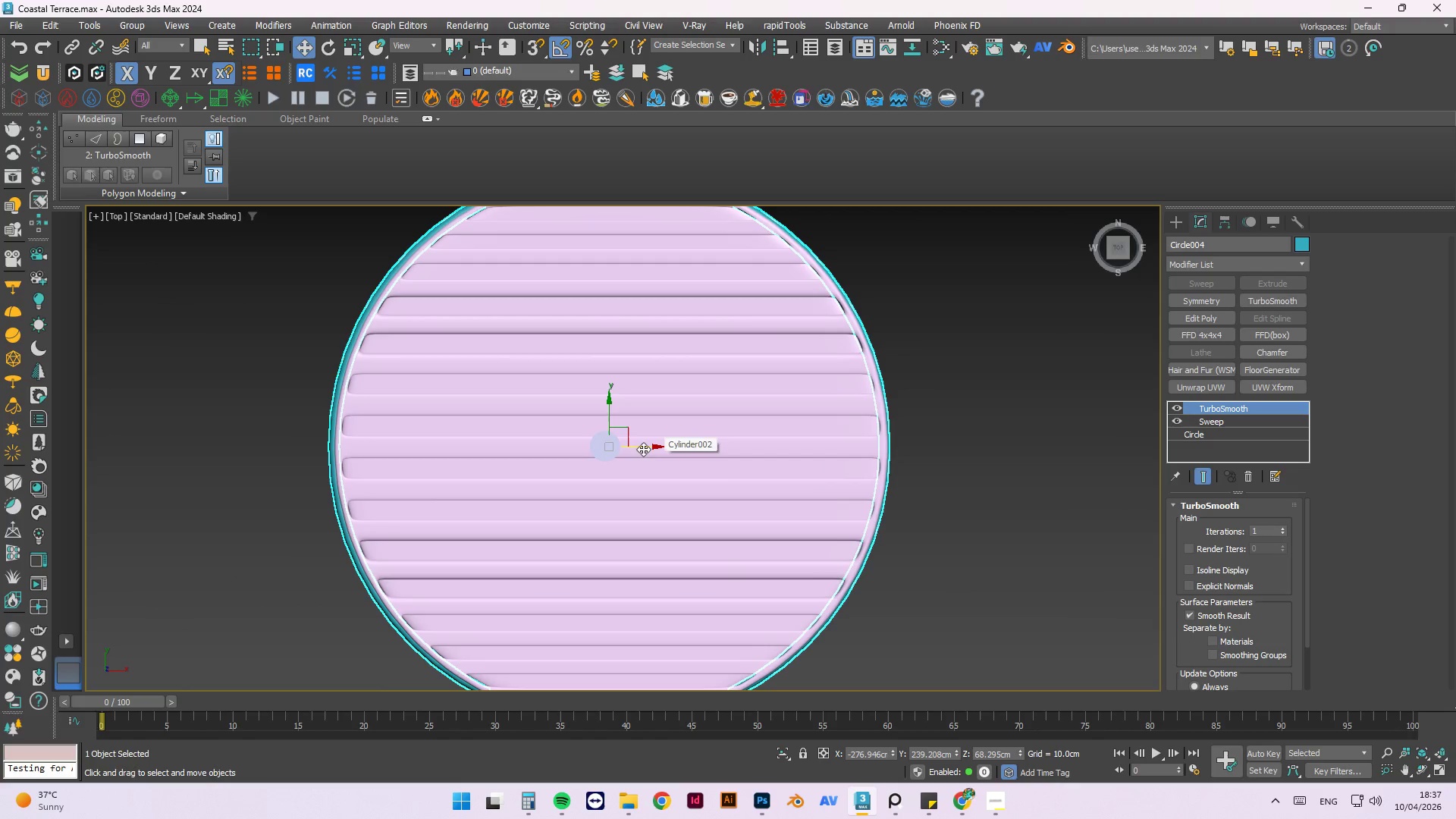 
key(R)
 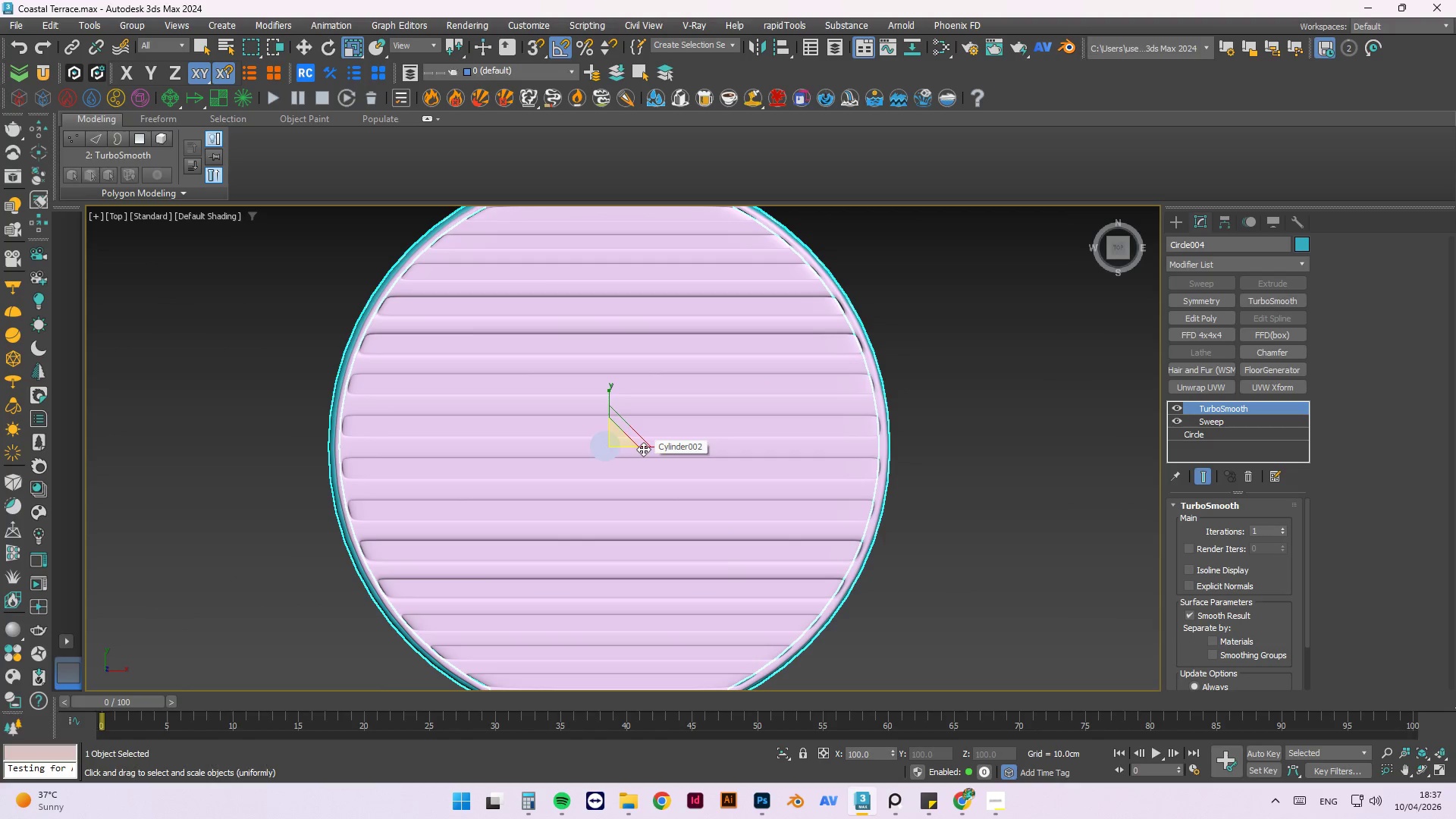 
scroll: coordinate [643, 449], scroll_direction: up, amount: 1.0
 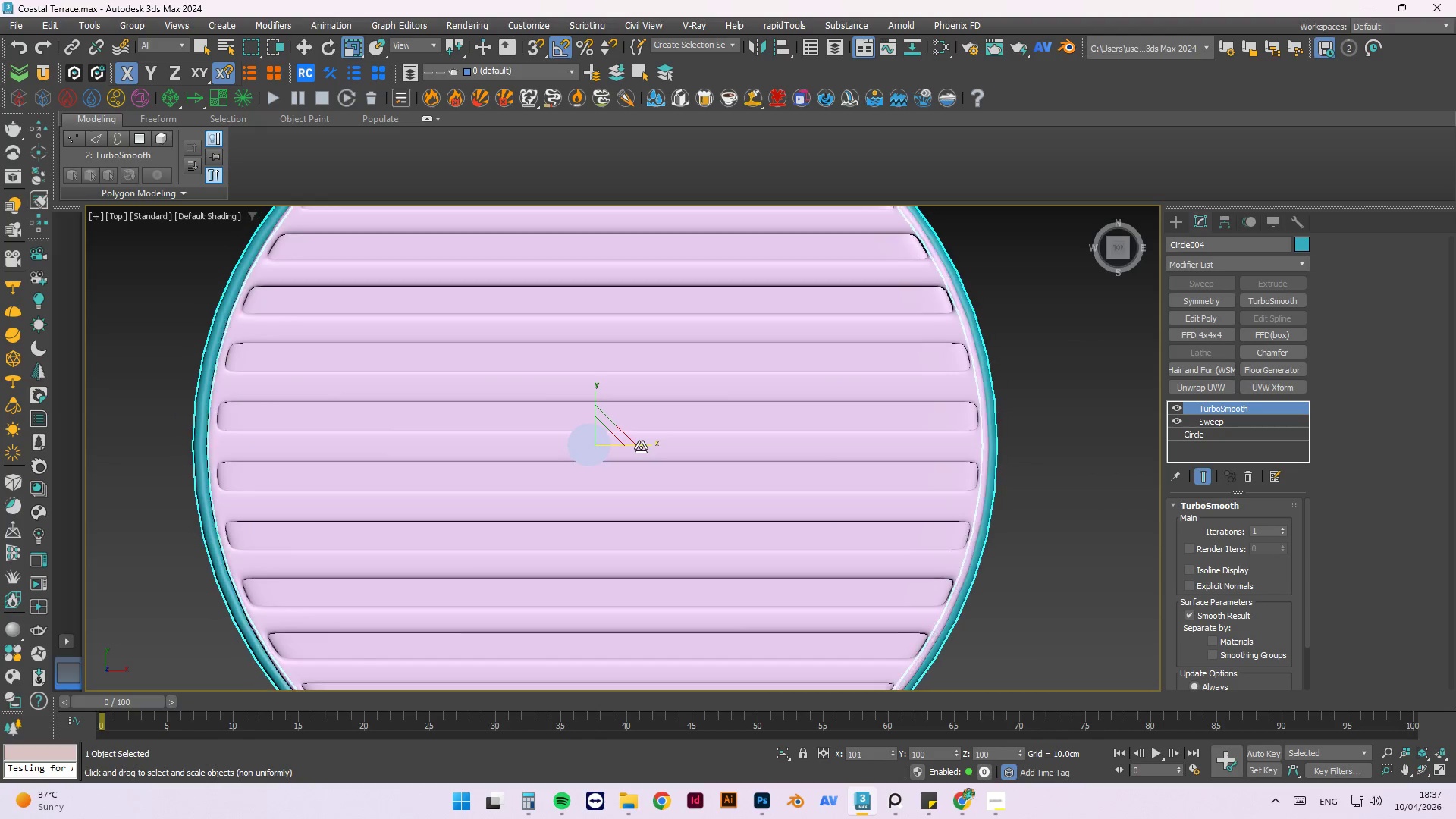 
scroll: coordinate [690, 476], scroll_direction: down, amount: 2.0
 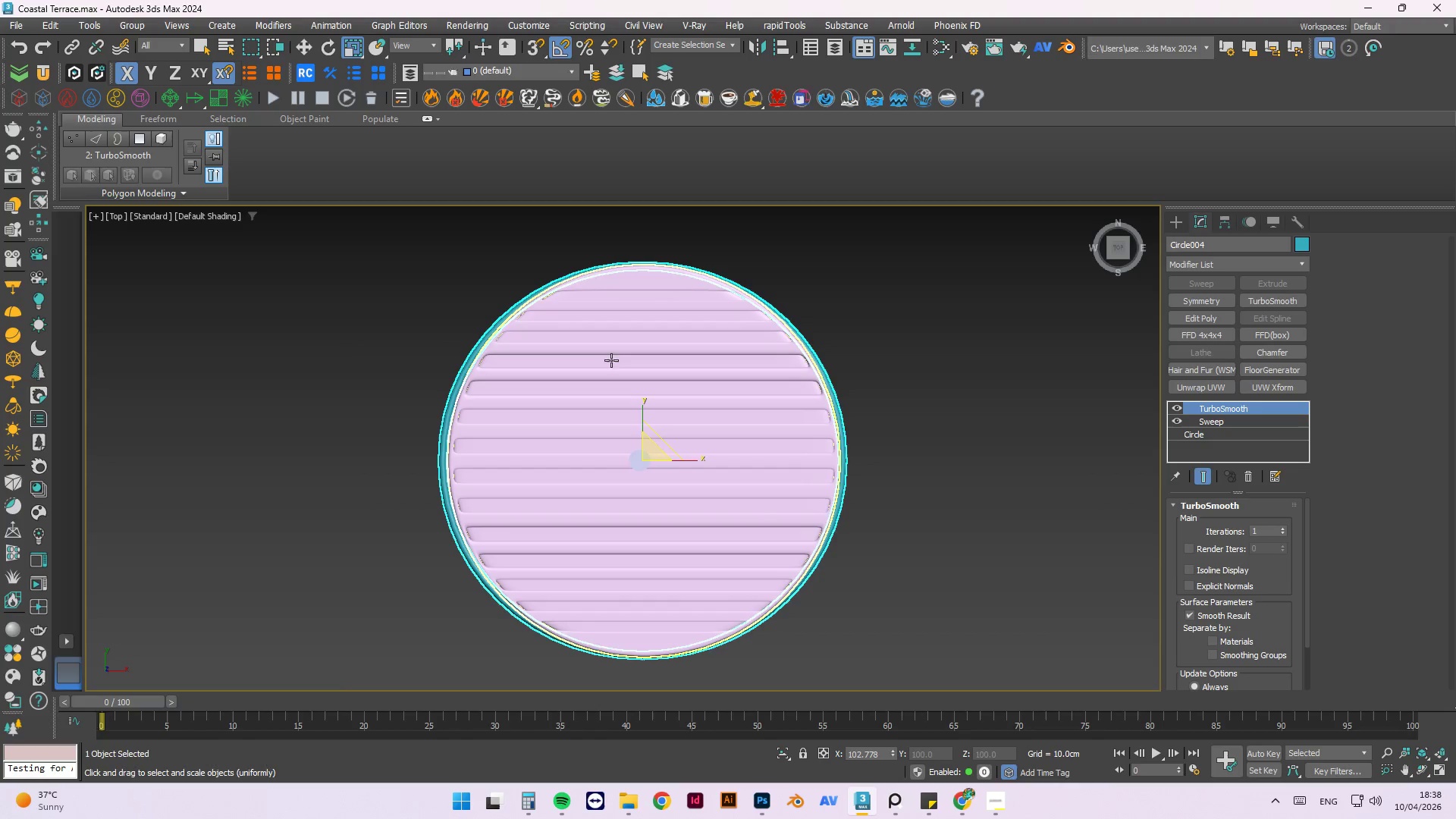 
key(Control+Z)
 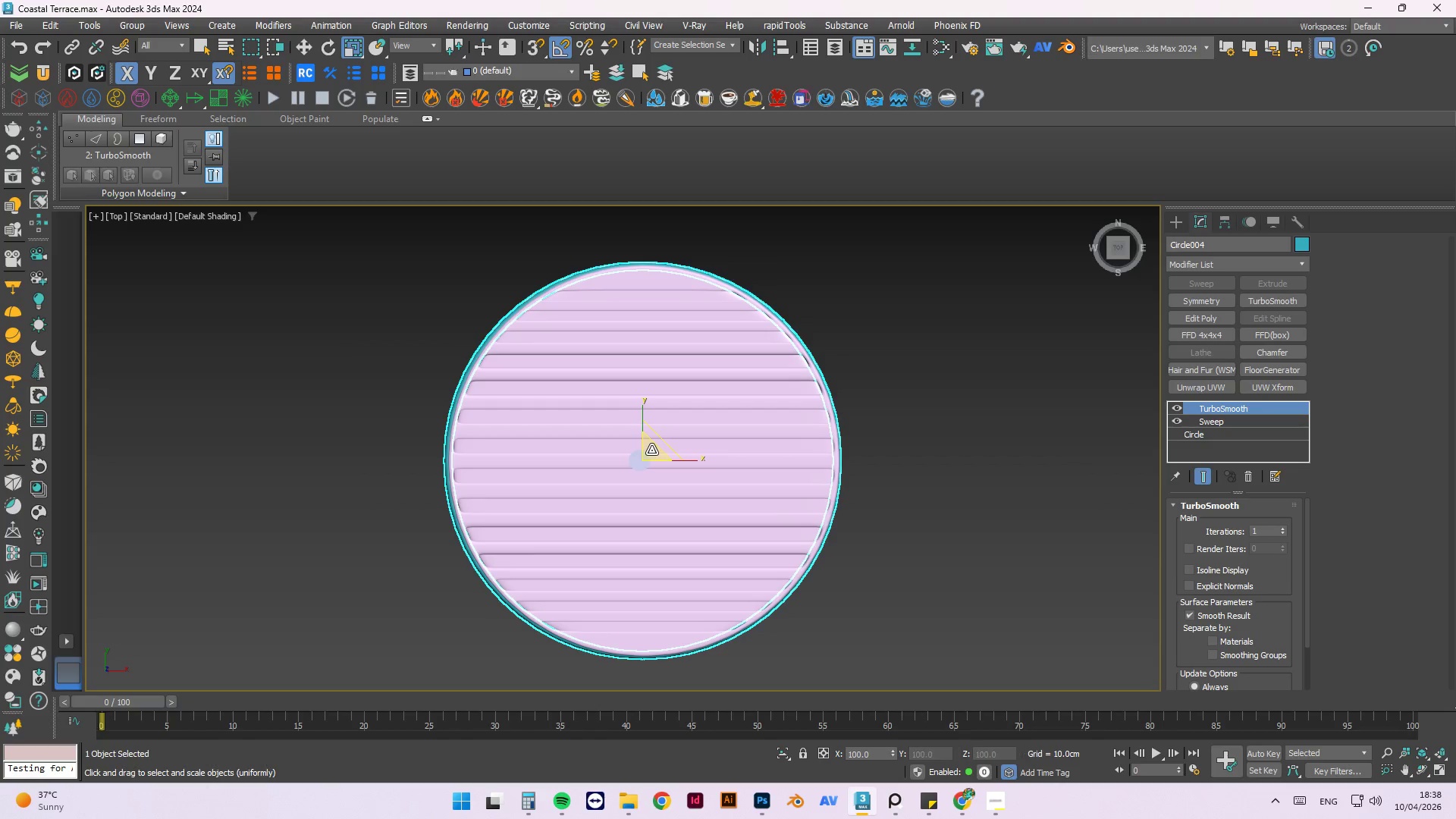 
scroll: coordinate [651, 450], scroll_direction: up, amount: 1.0
 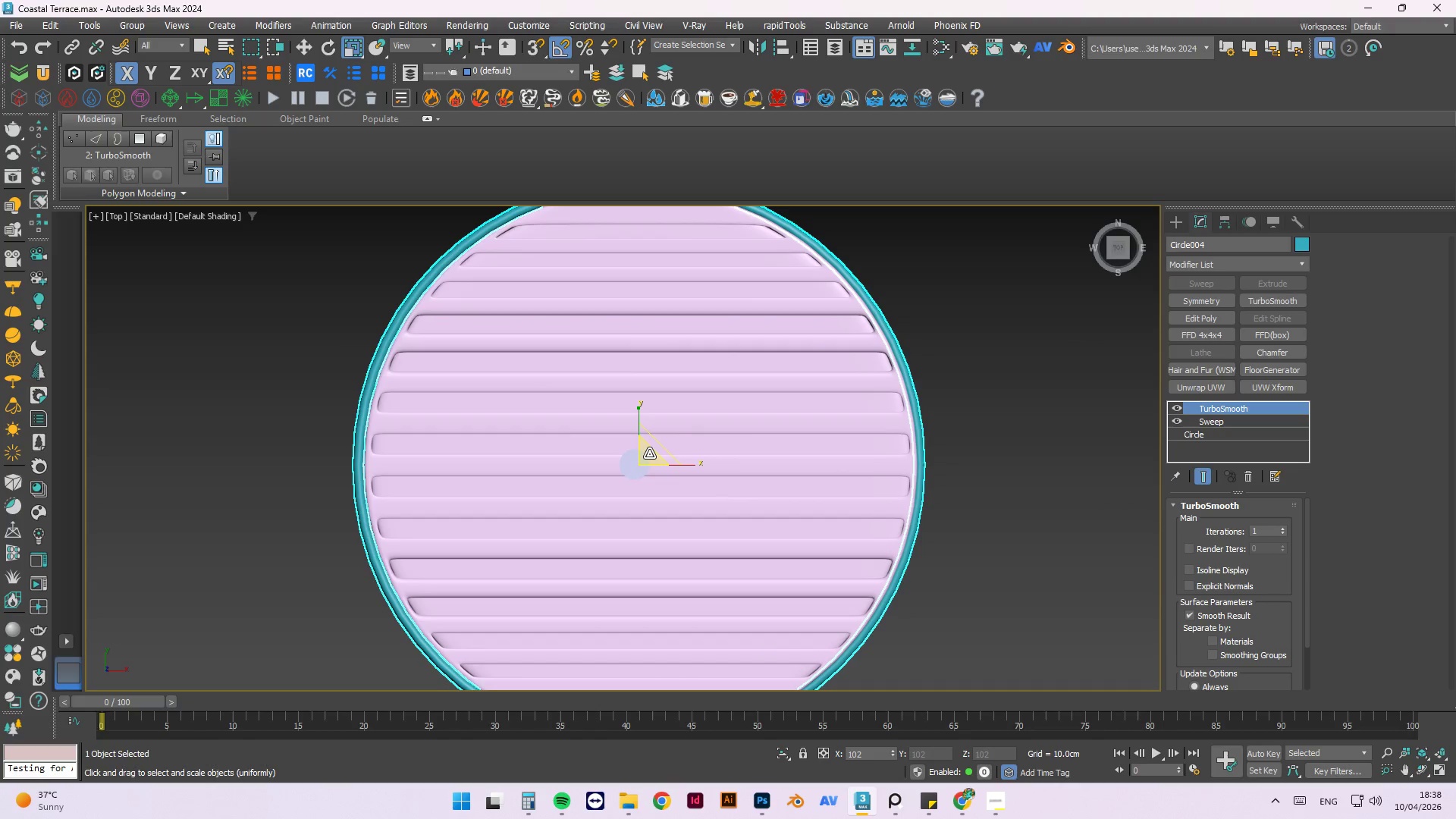 
left_click([938, 386])
 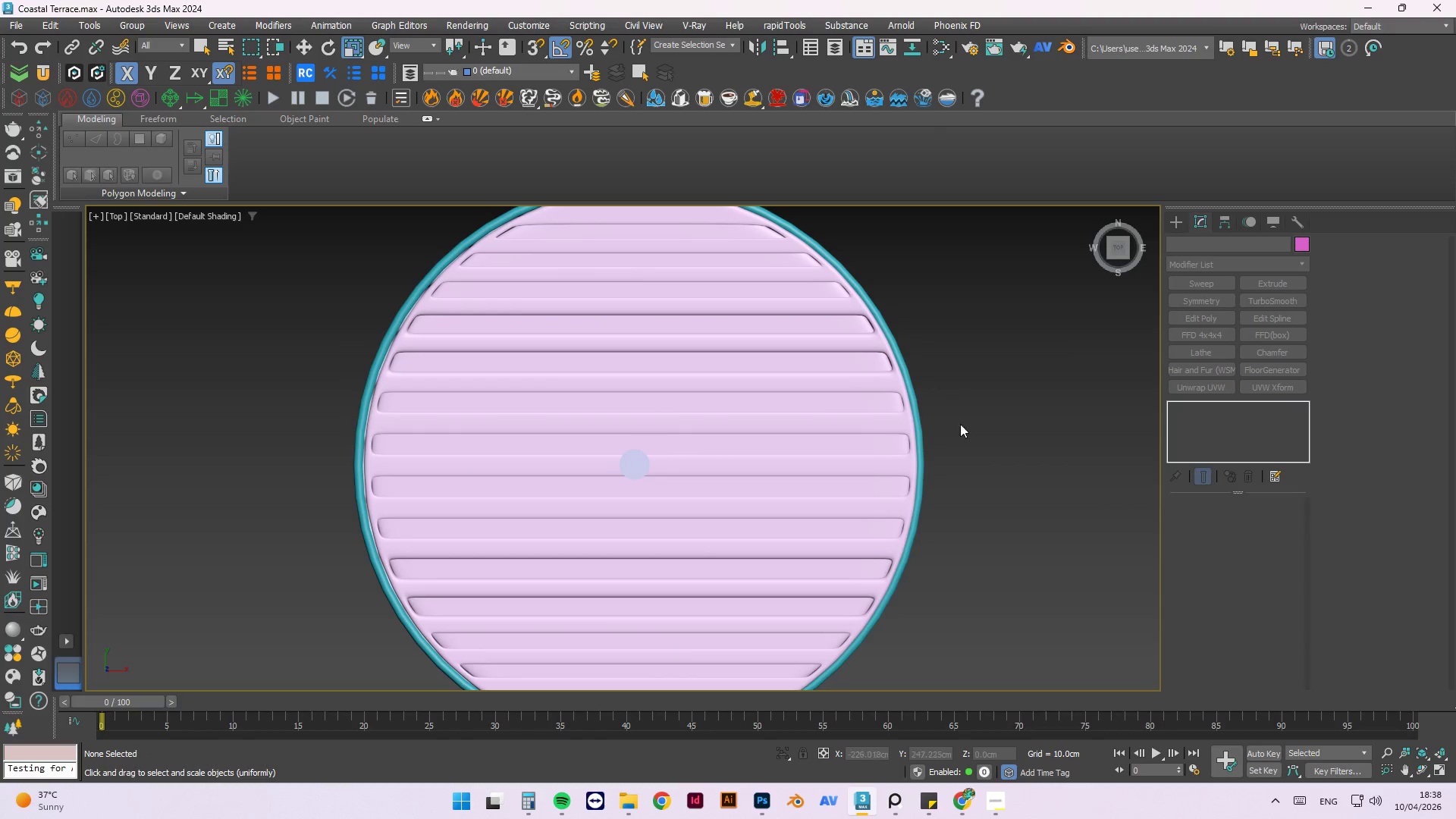 
hold_key(key=AltLeft, duration=1.5)
 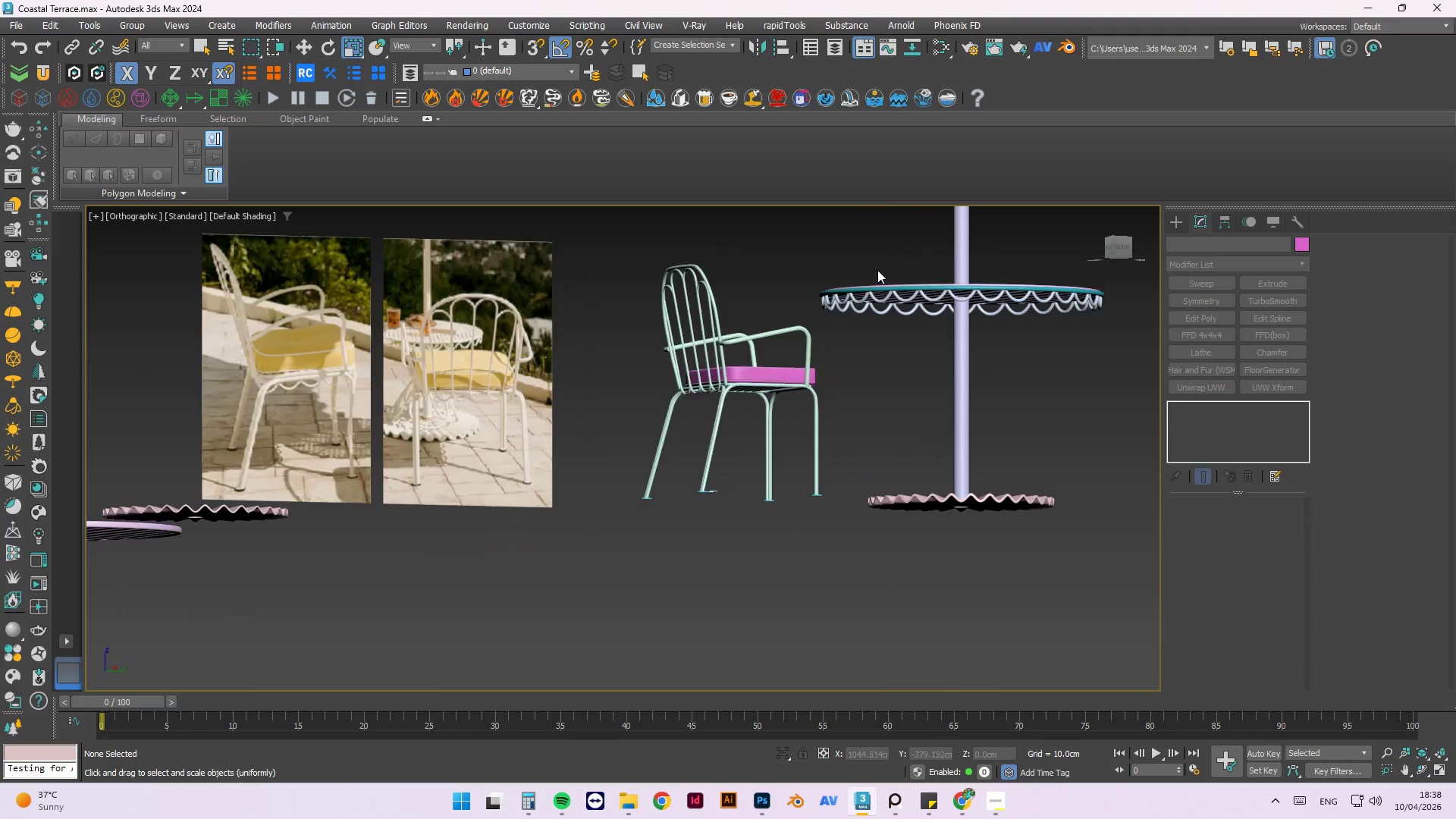 
scroll: coordinate [999, 482], scroll_direction: down, amount: 2.0
 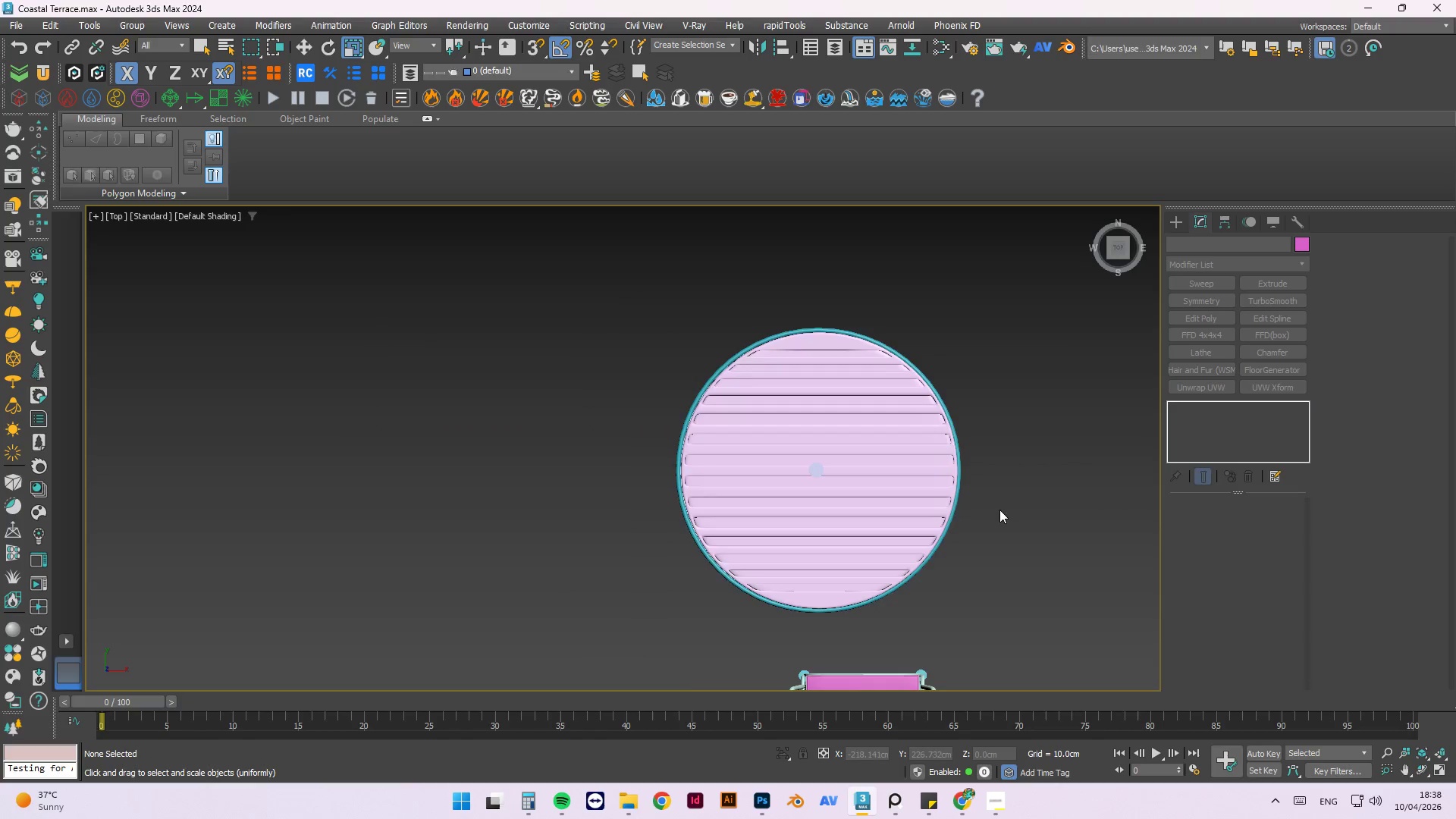 
hold_key(key=AltLeft, duration=0.31)
 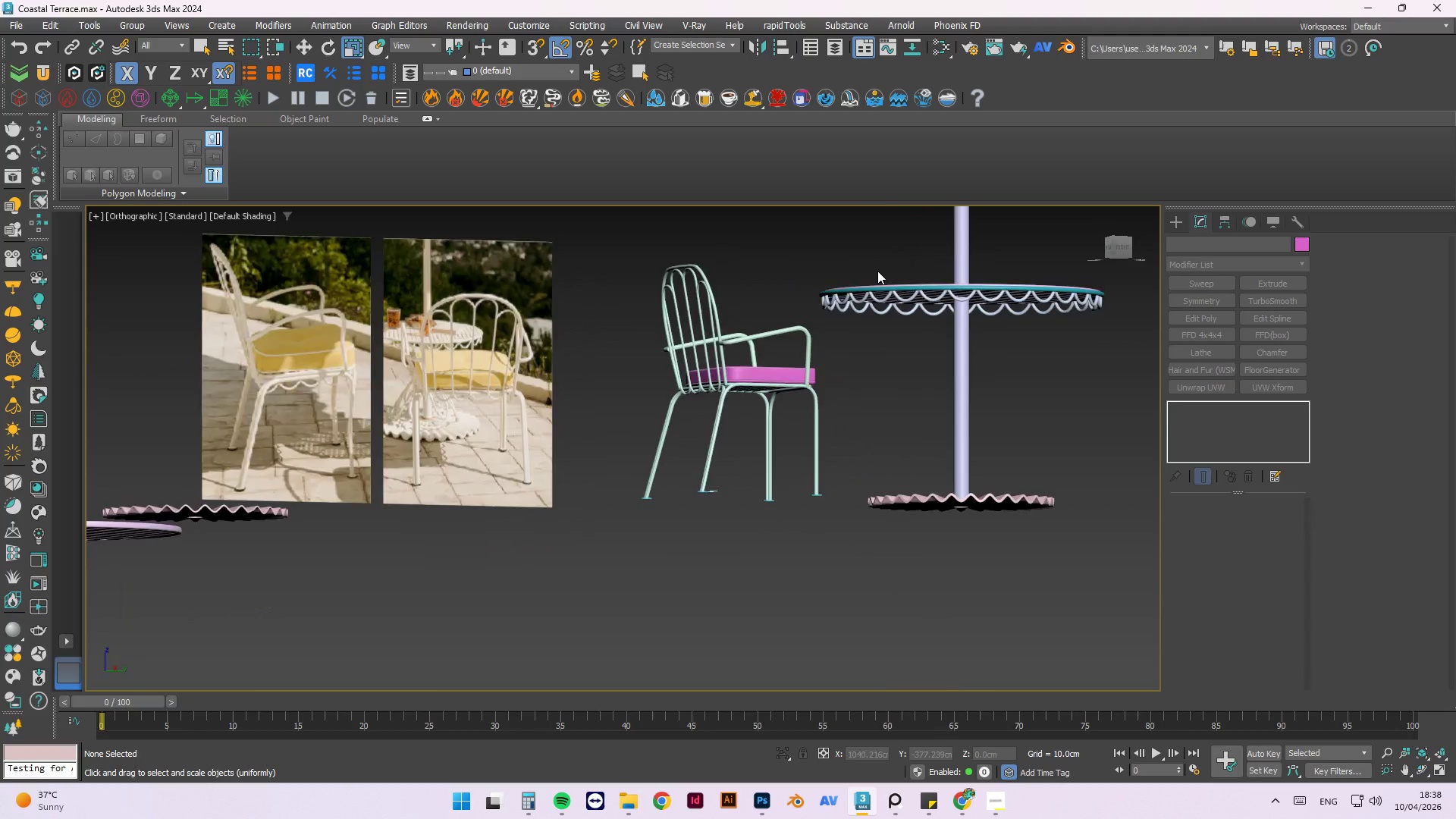 
scroll: coordinate [883, 328], scroll_direction: up, amount: 5.0
 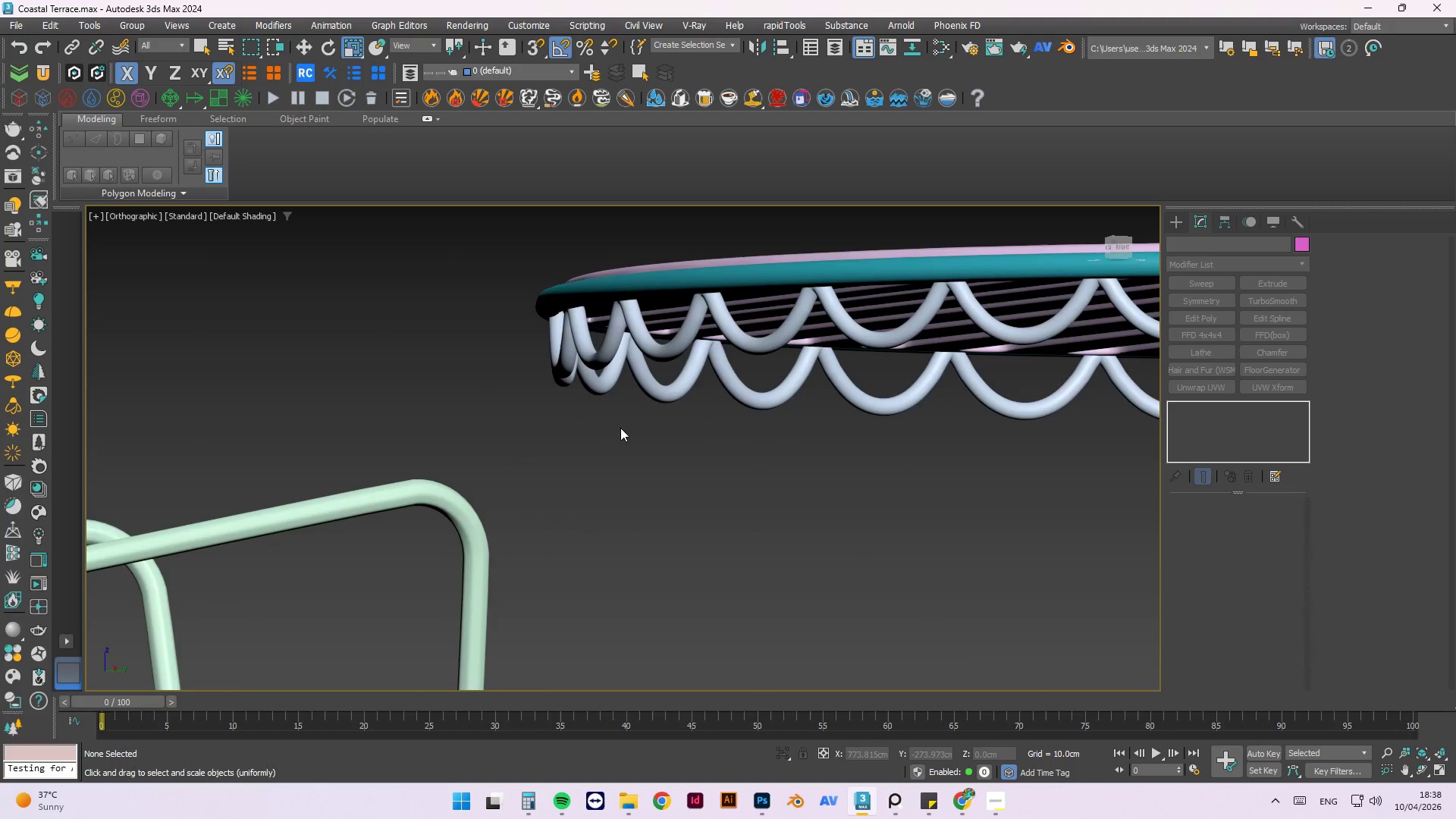 
hold_key(key=AltLeft, duration=0.47)
 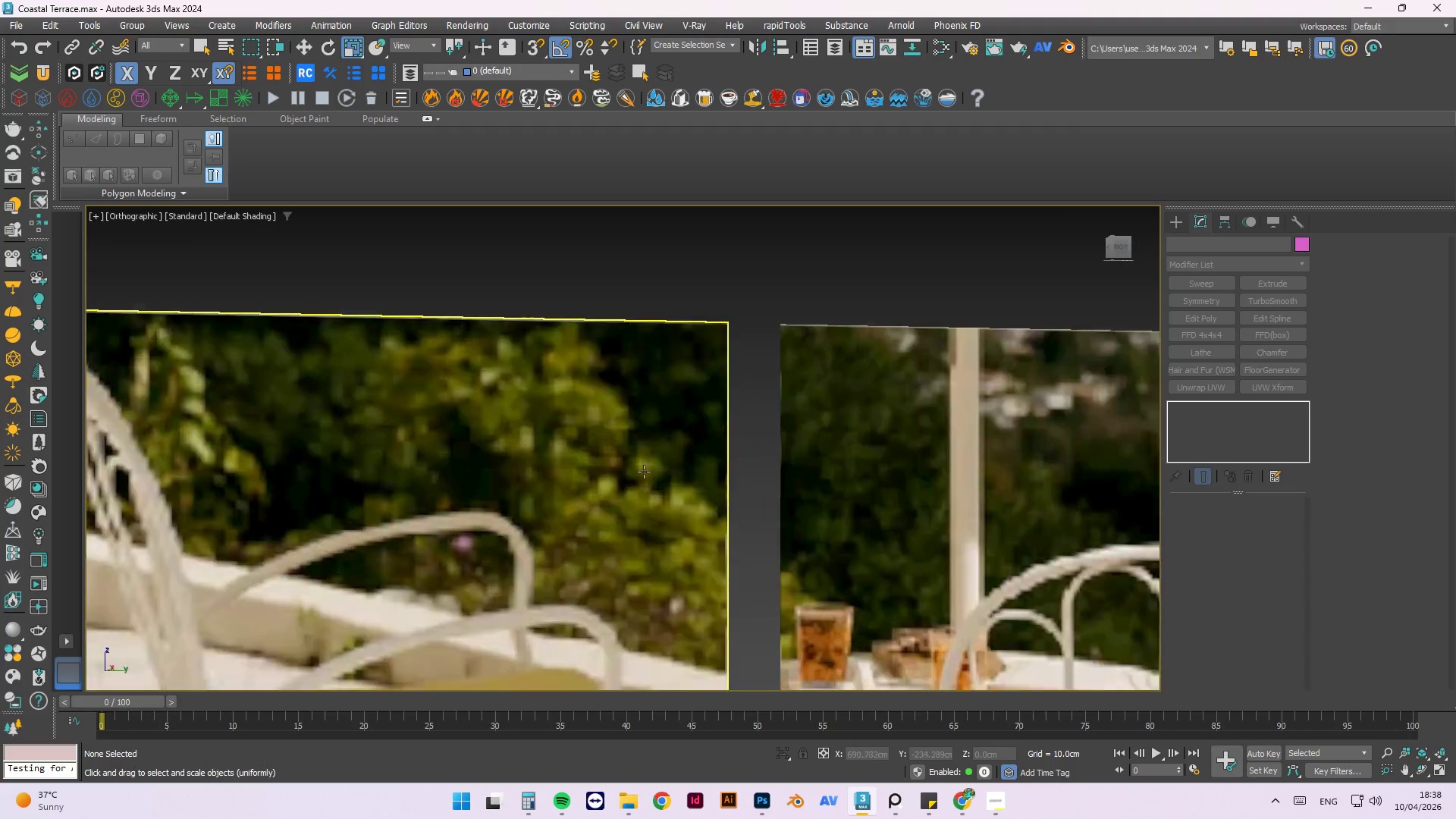 
scroll: coordinate [627, 453], scroll_direction: down, amount: 8.0
 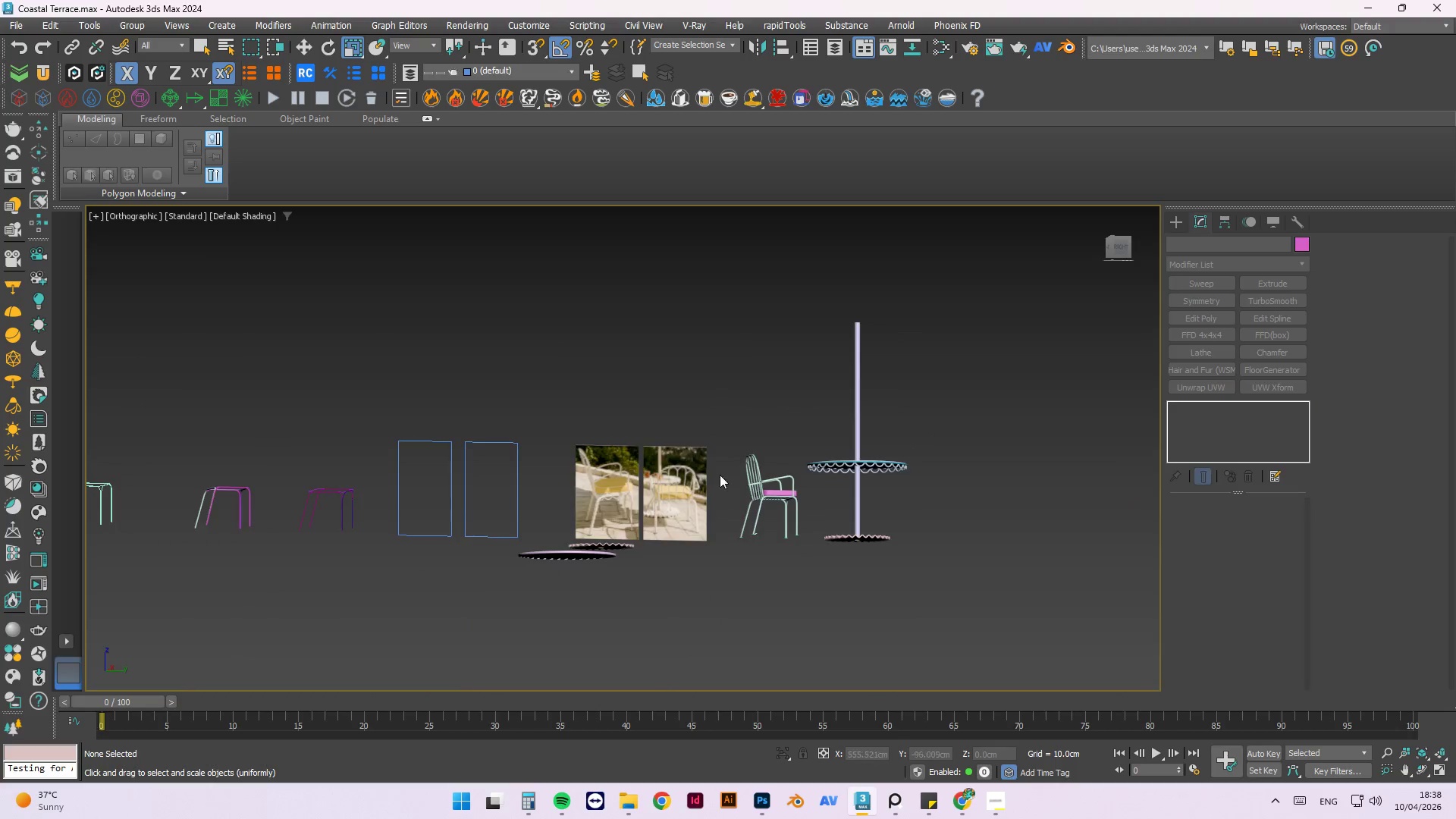 
scroll: coordinate [672, 480], scroll_direction: up, amount: 3.0
 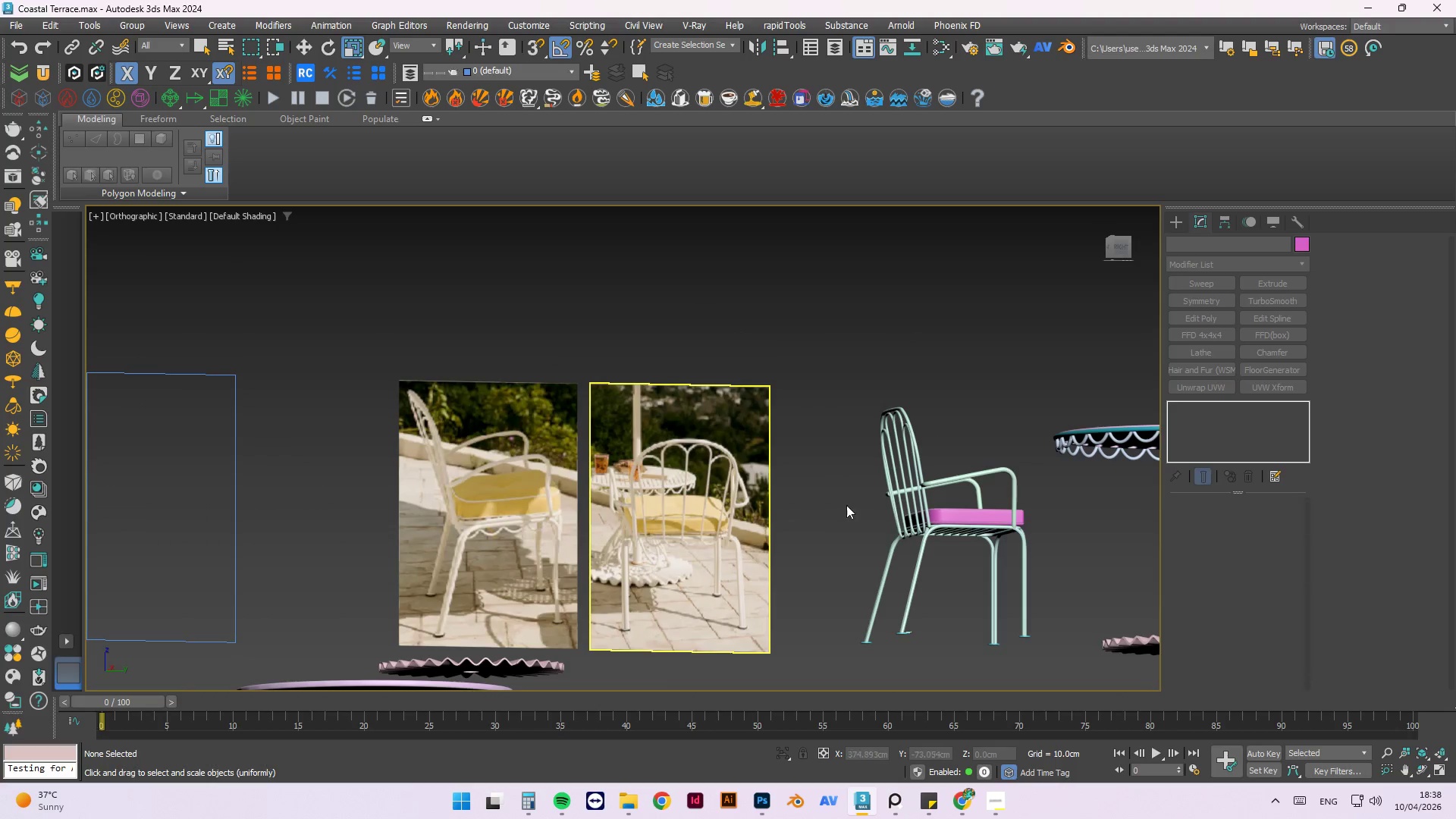 
scroll: coordinate [882, 467], scroll_direction: down, amount: 1.0
 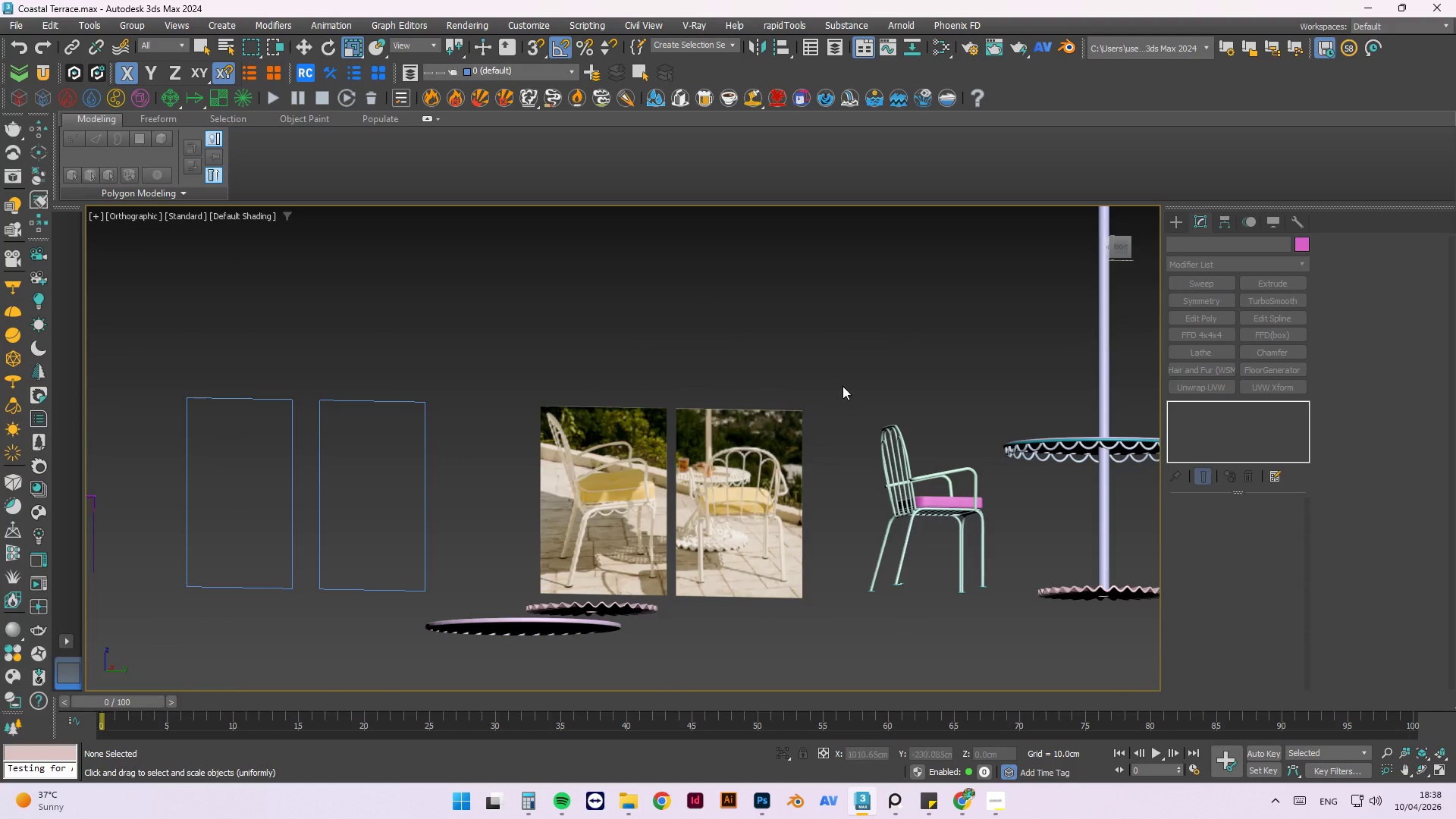 
key(Control+S)
 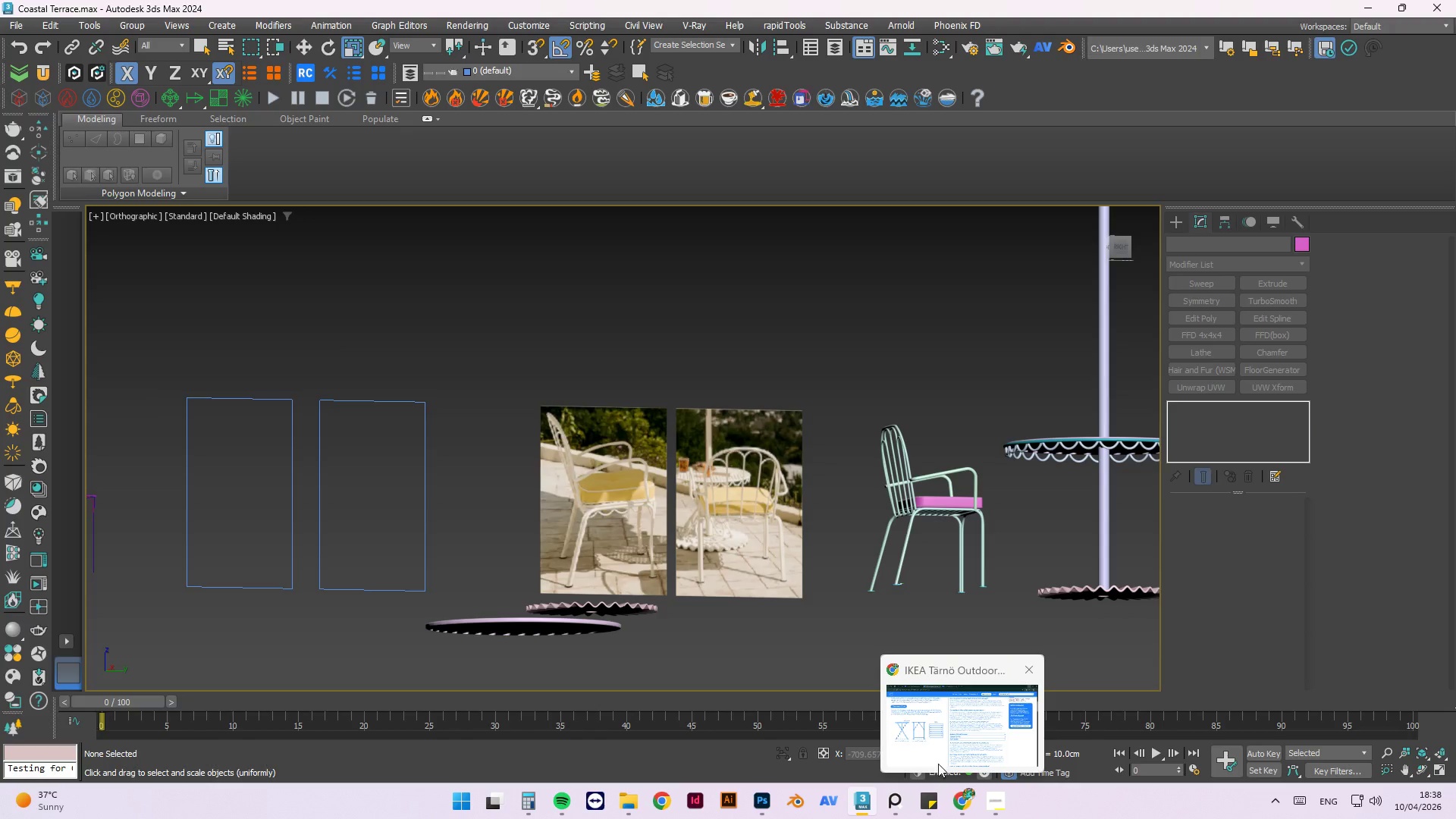 
wait(5.03)
 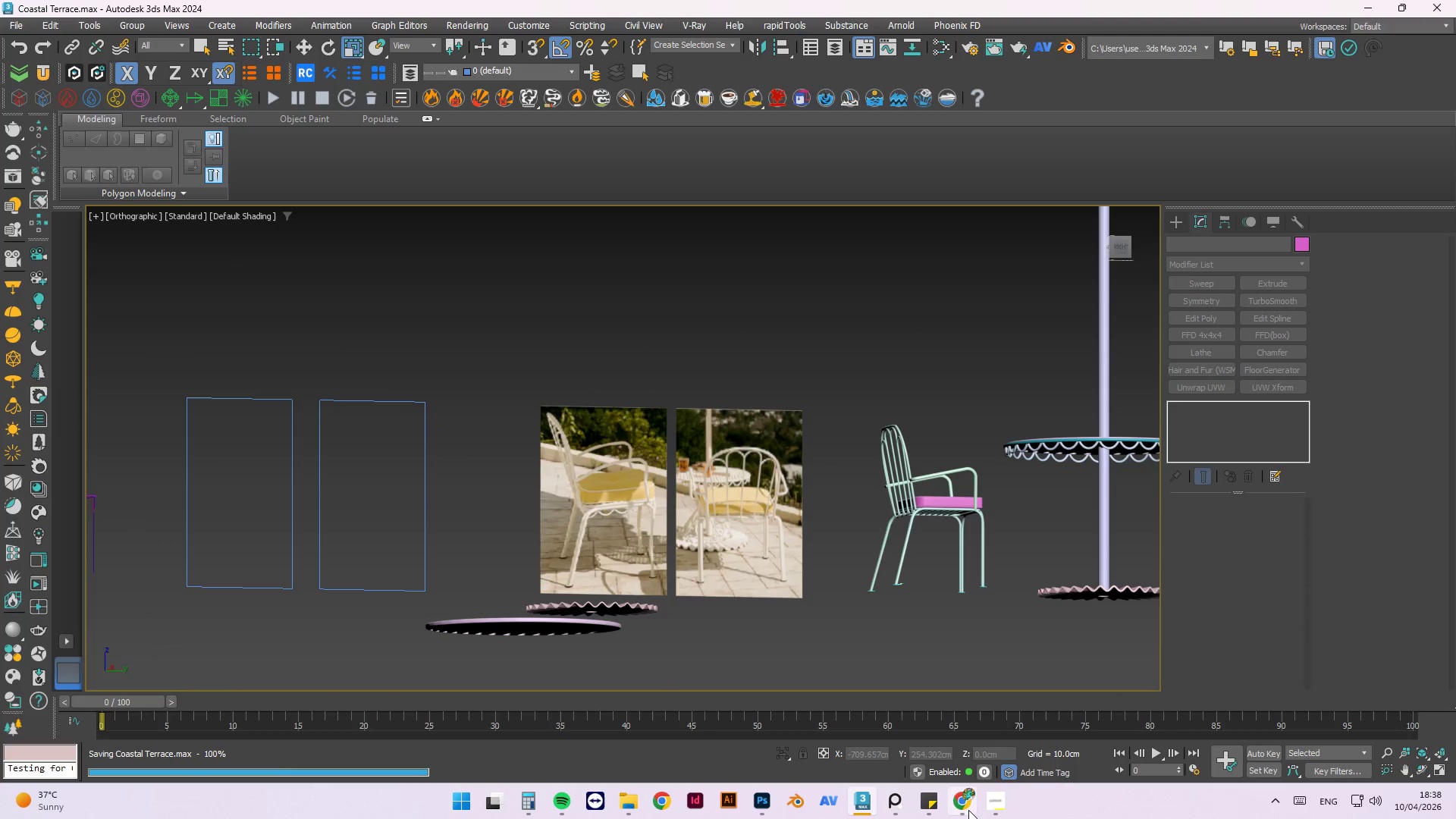 
left_click([995, 808])